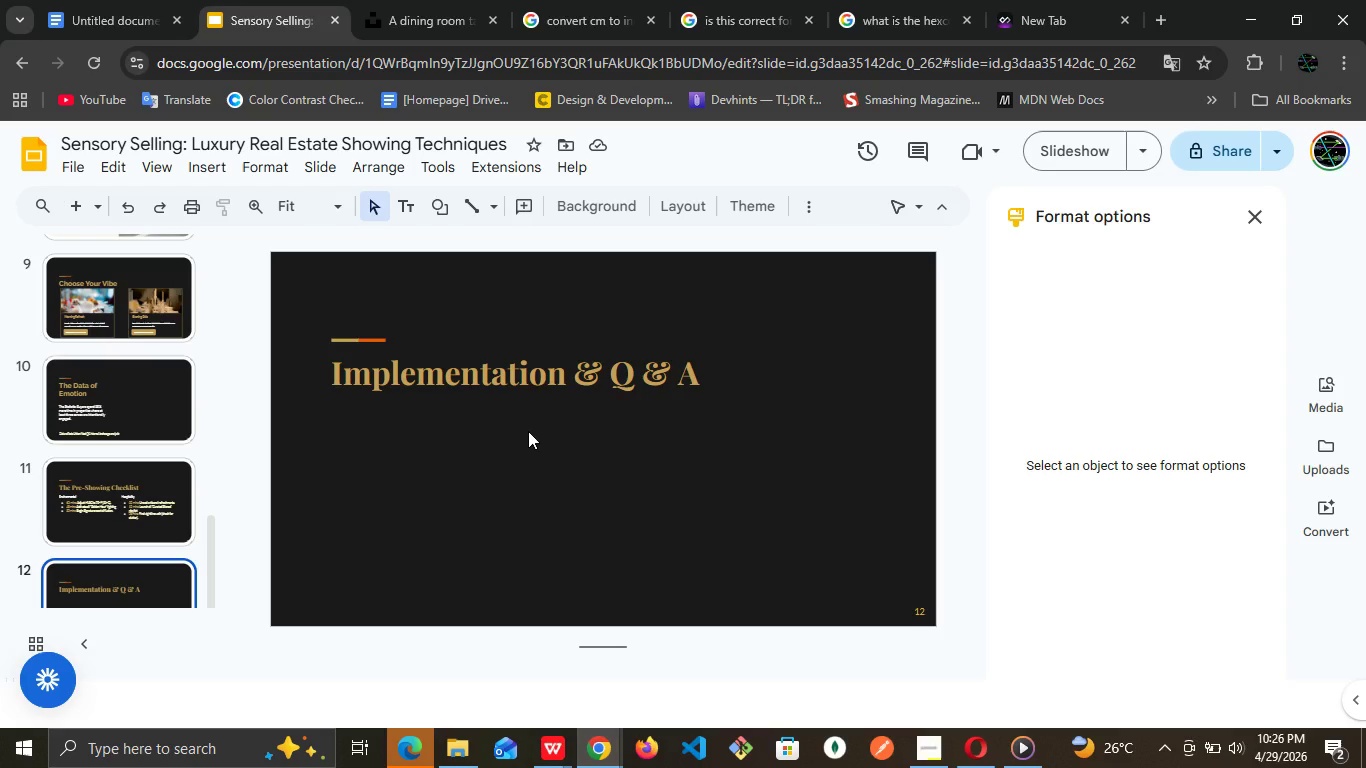 
wait(23.41)
 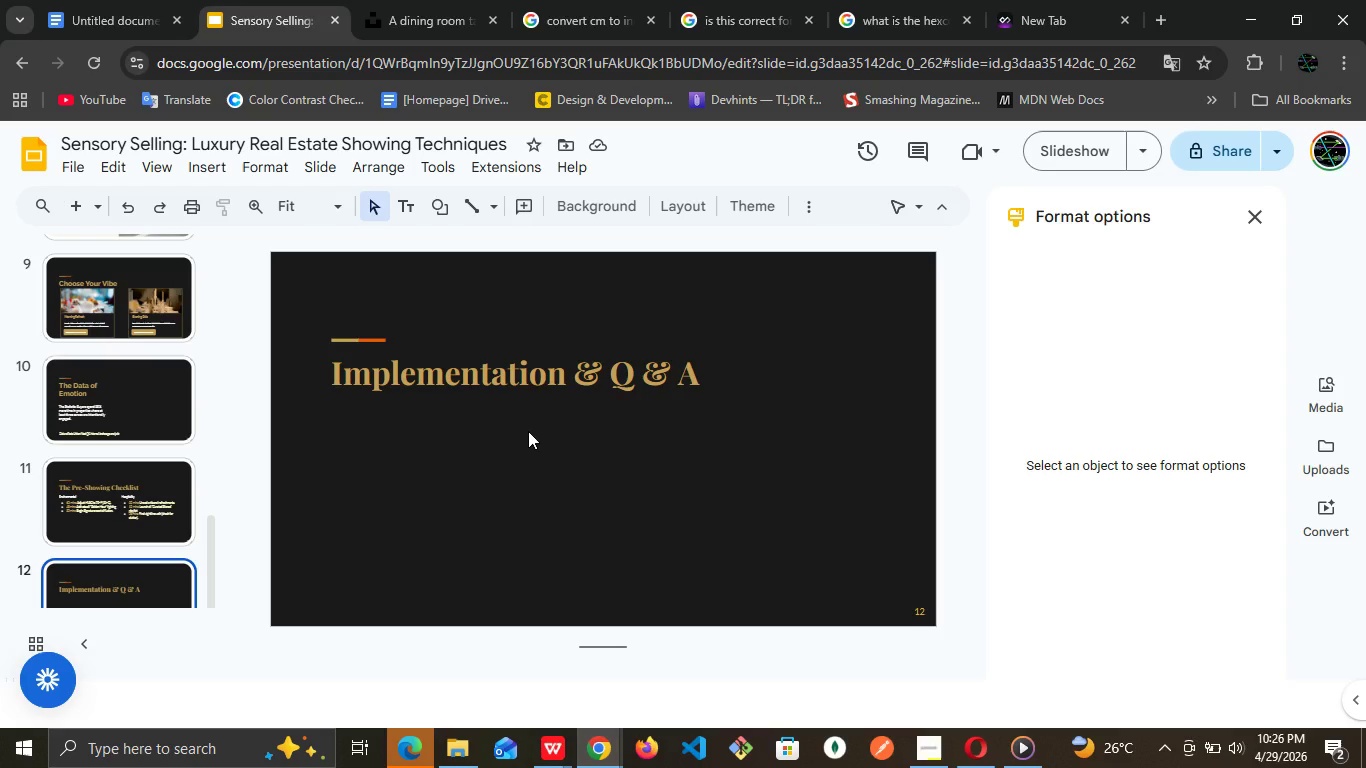 
left_click([528, 431])
 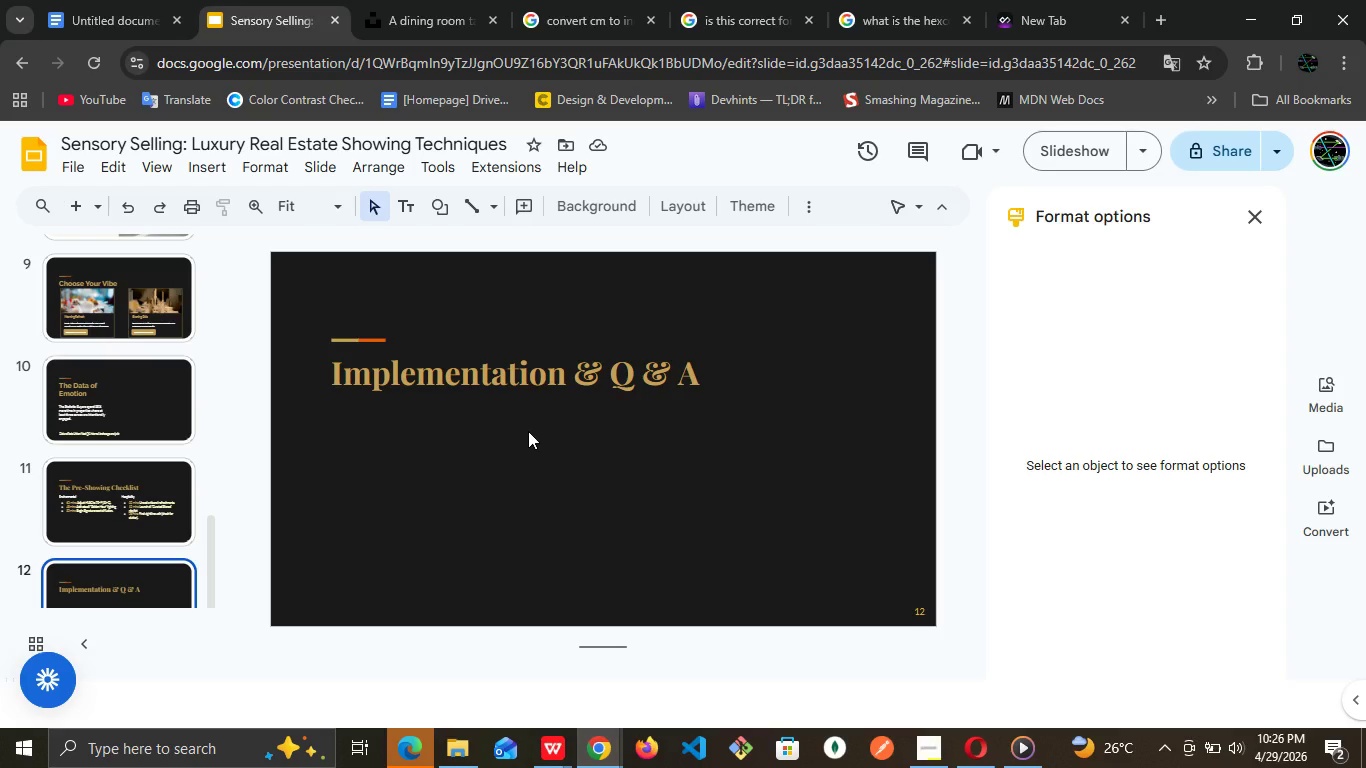 
left_click([528, 431])
 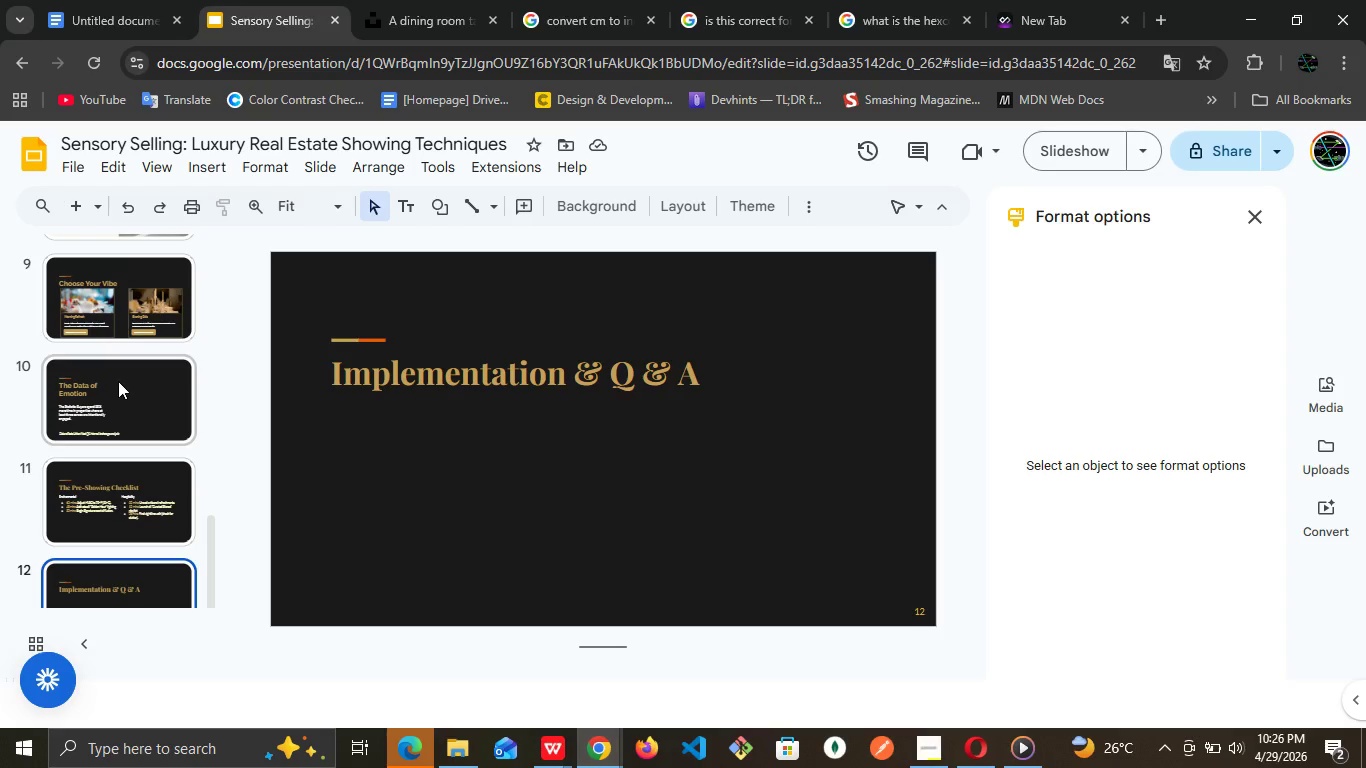 
left_click([118, 381])
 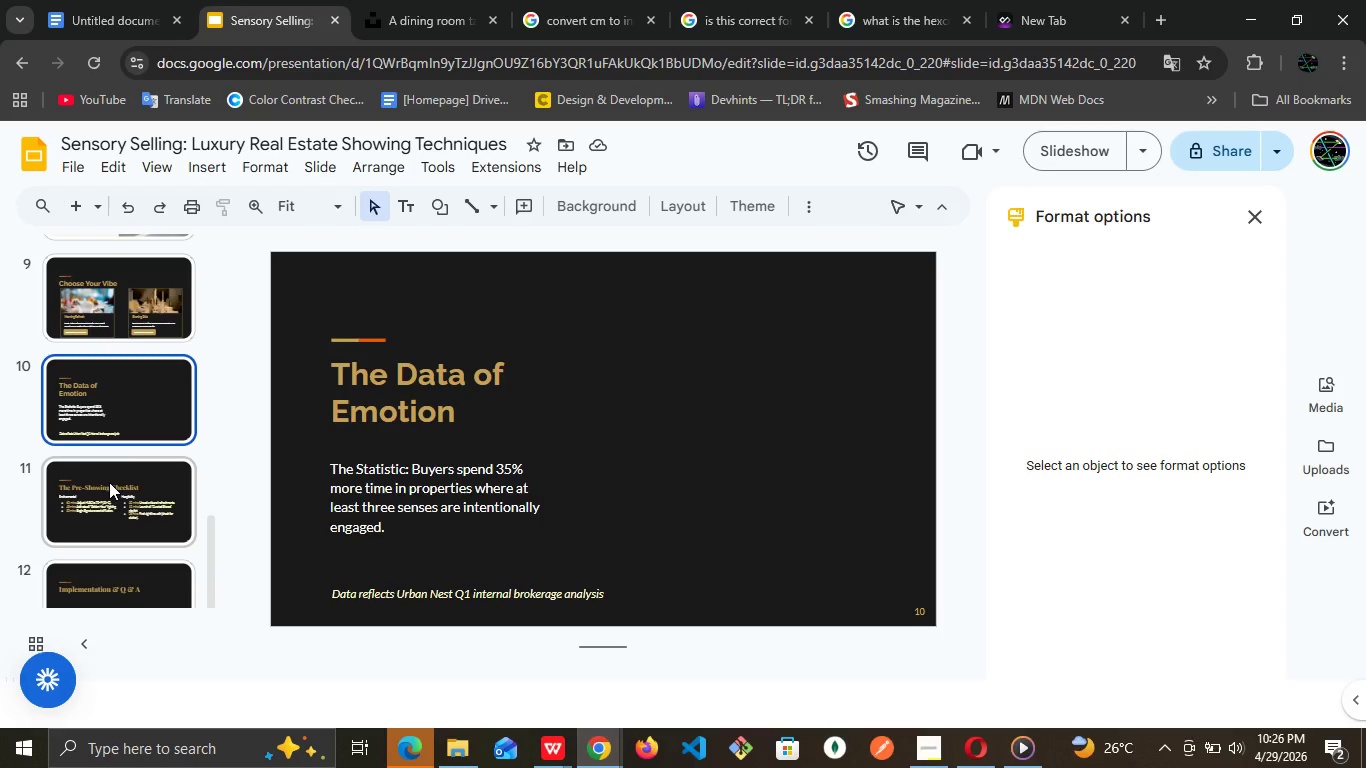 
left_click([109, 482])
 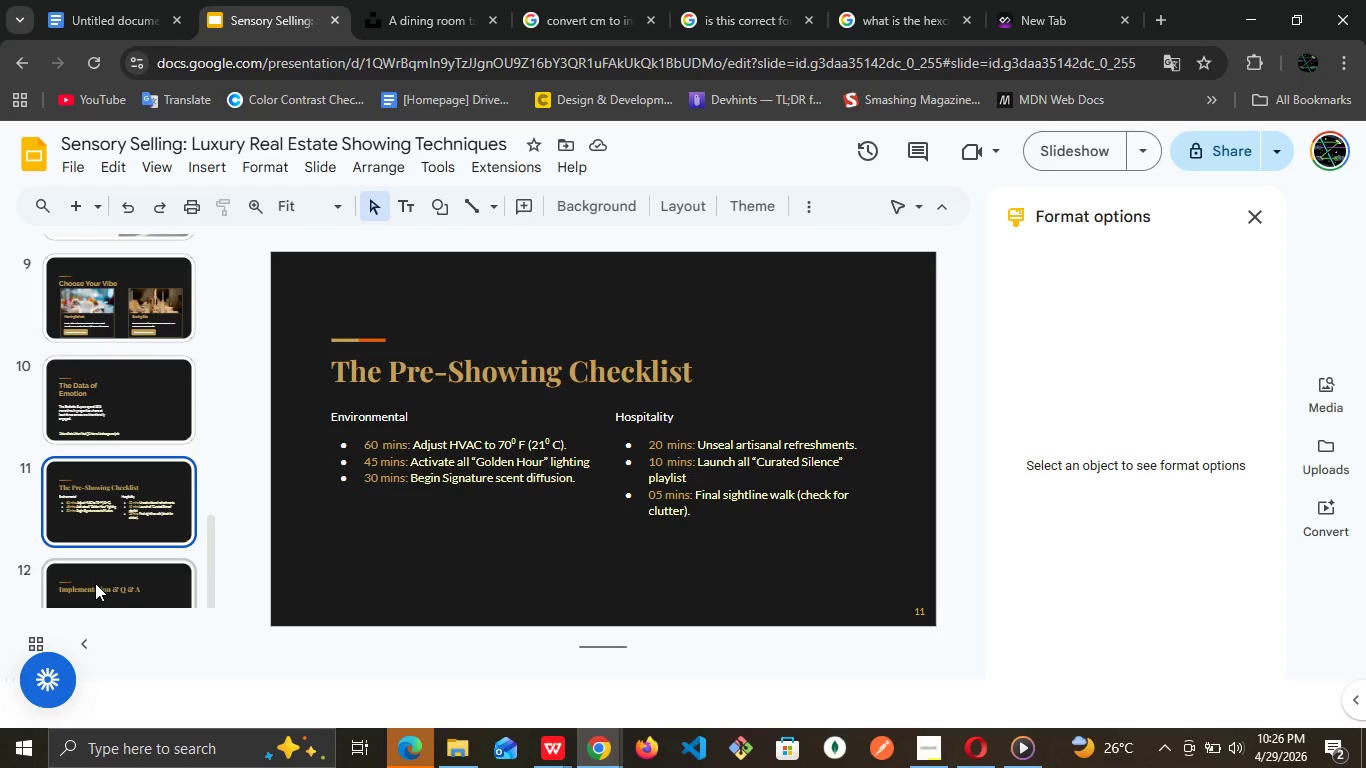 
left_click([95, 583])
 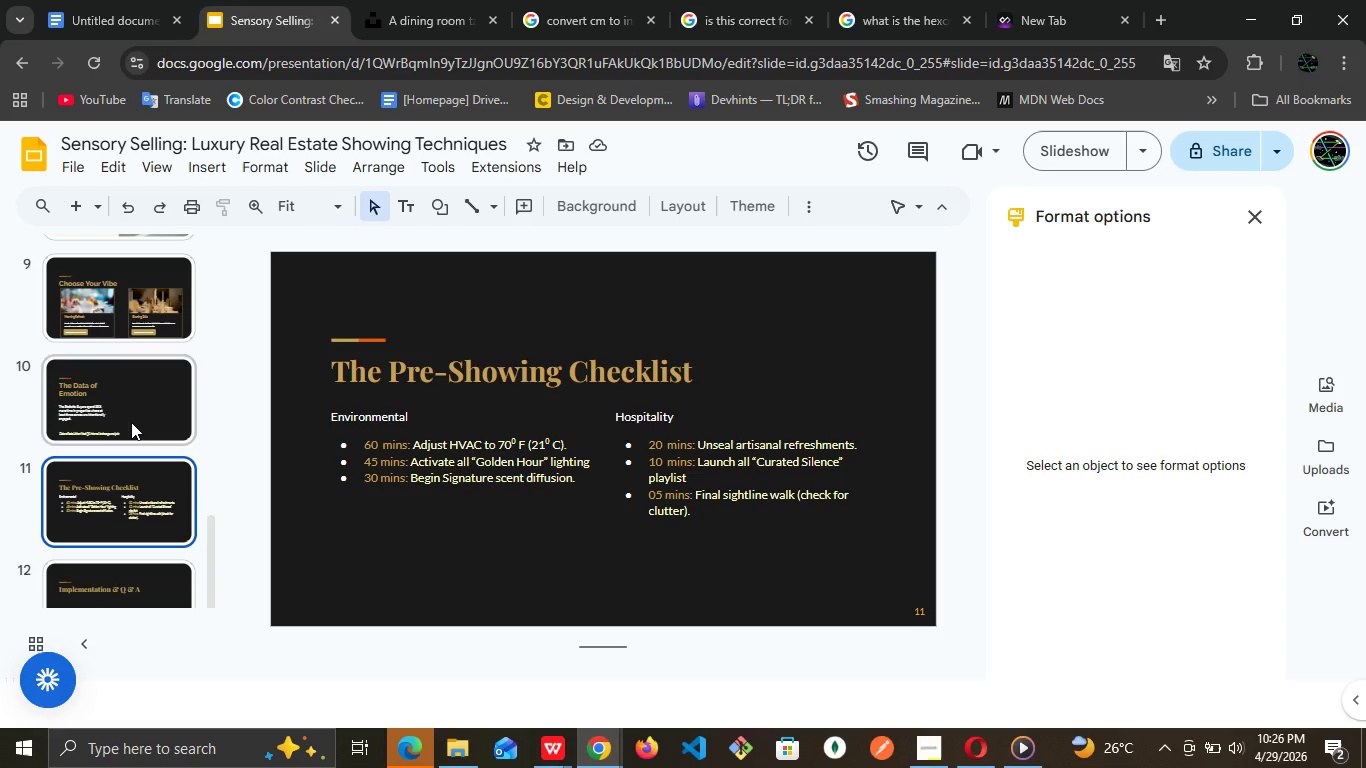 
left_click([131, 422])
 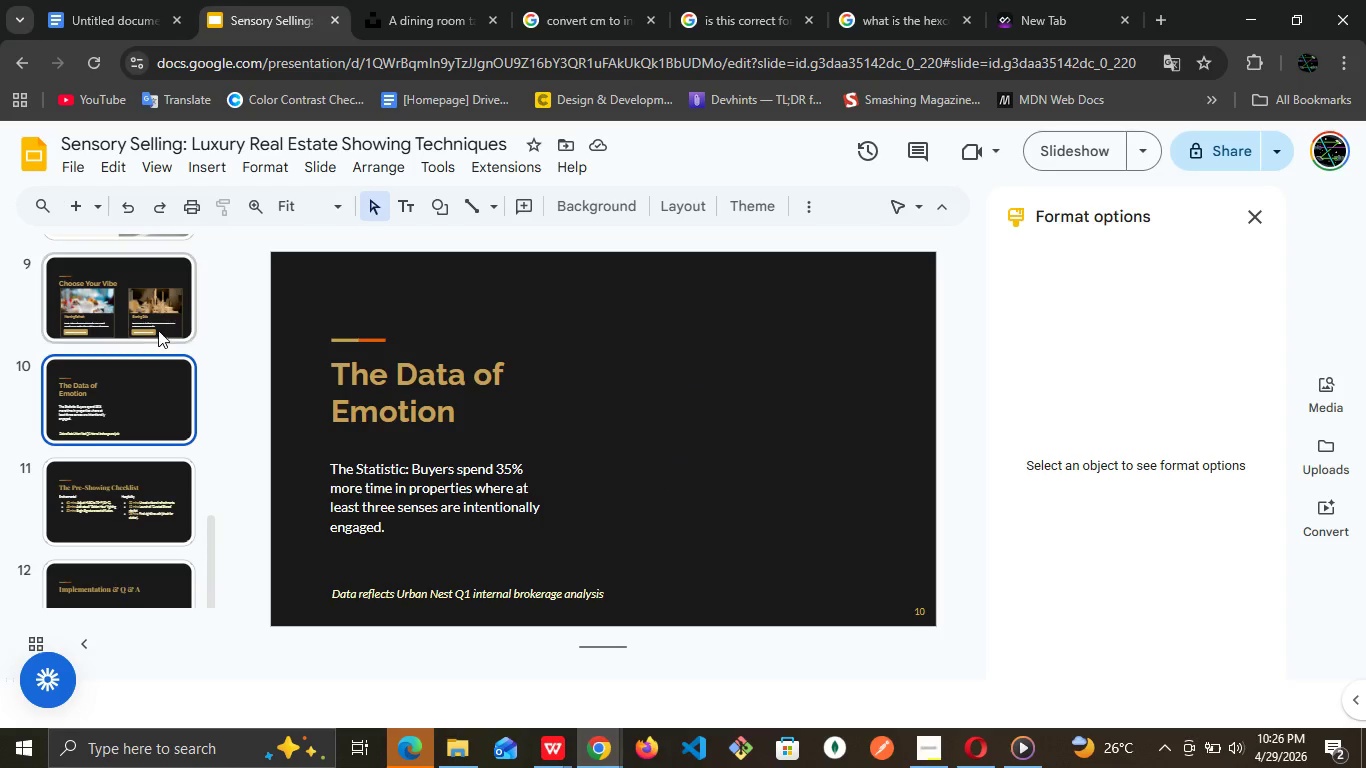 
left_click([159, 320])
 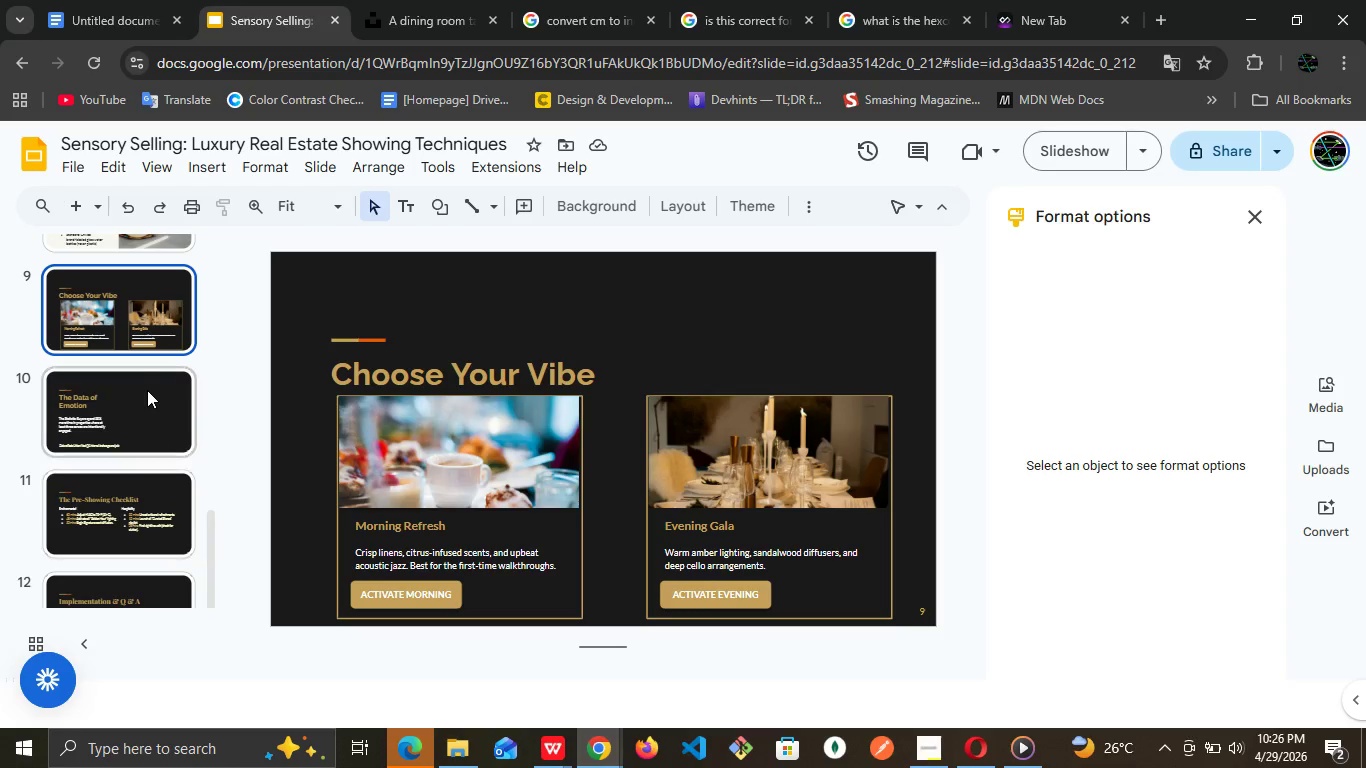 
left_click([140, 403])
 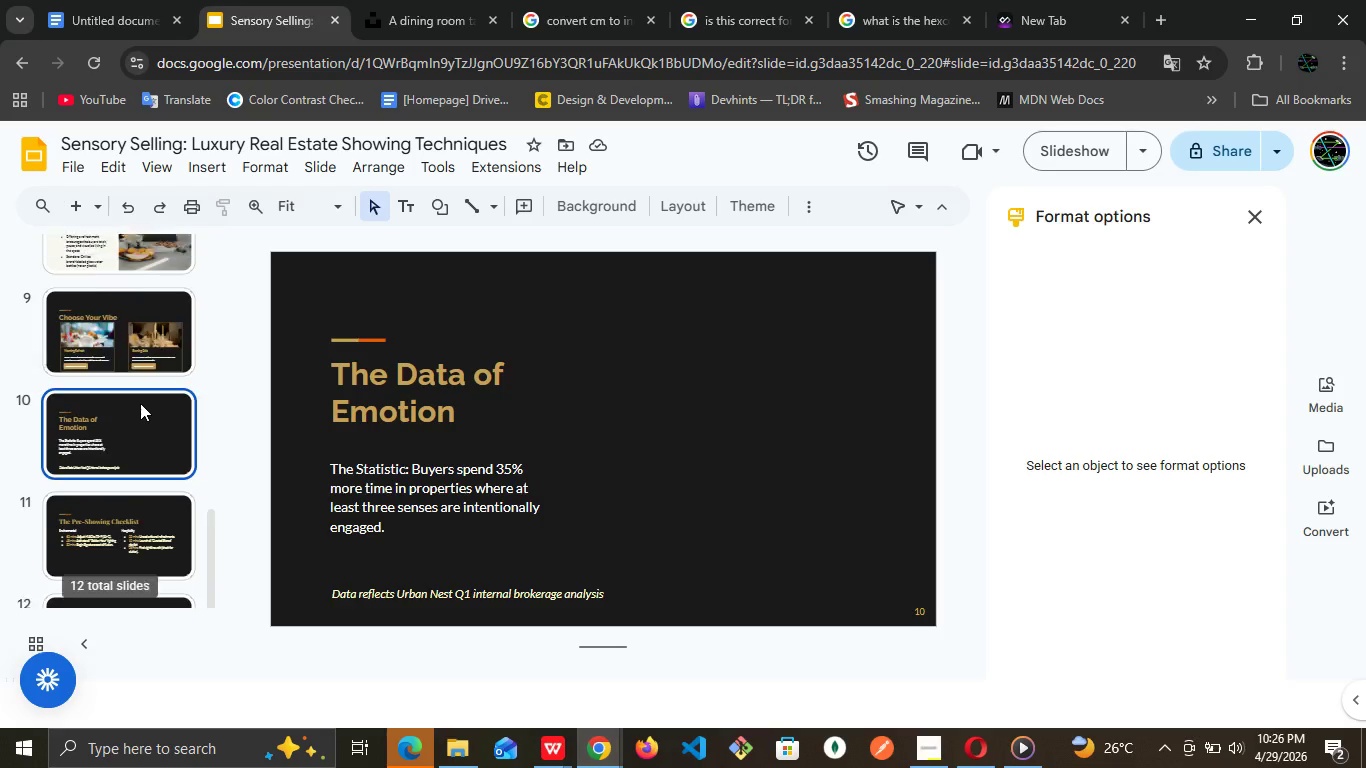 
scroll: coordinate [140, 403], scroll_direction: up, amount: 3.0
 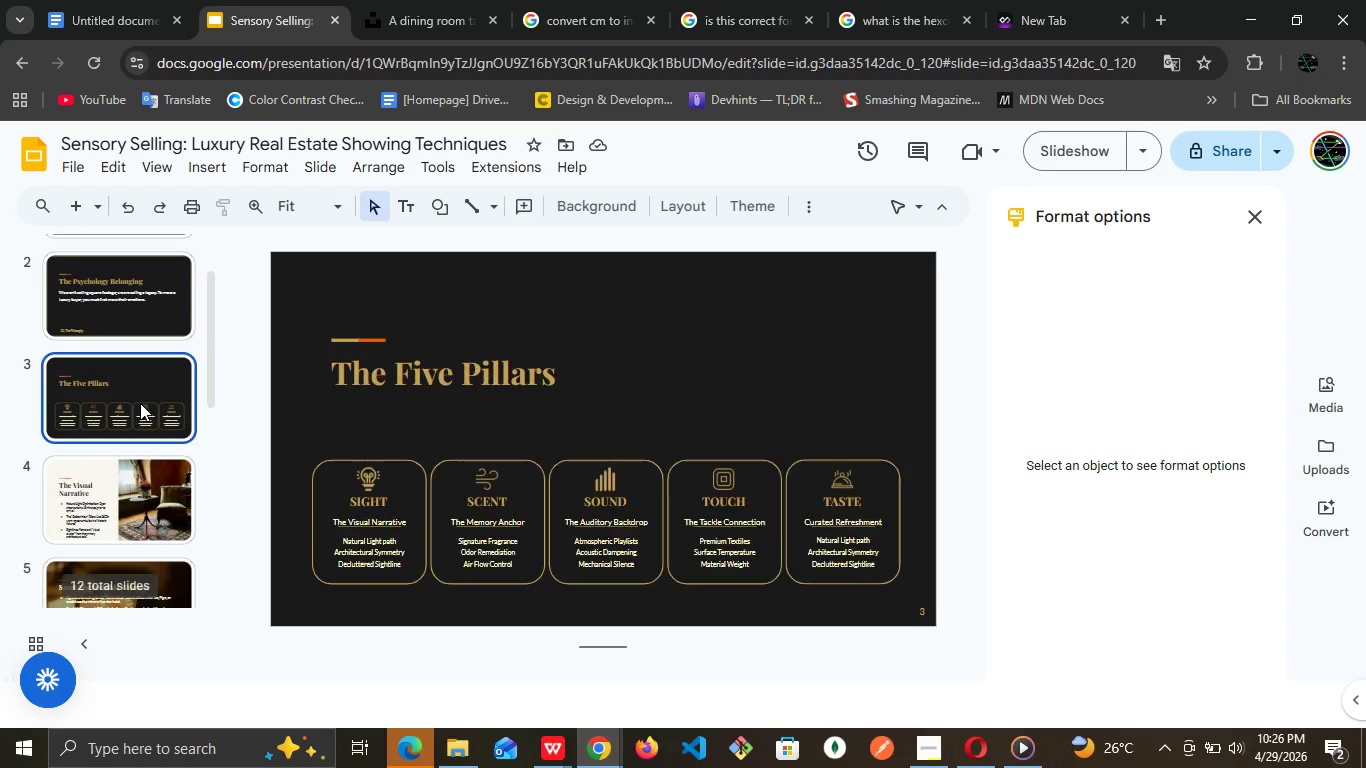 
left_click([140, 403])
 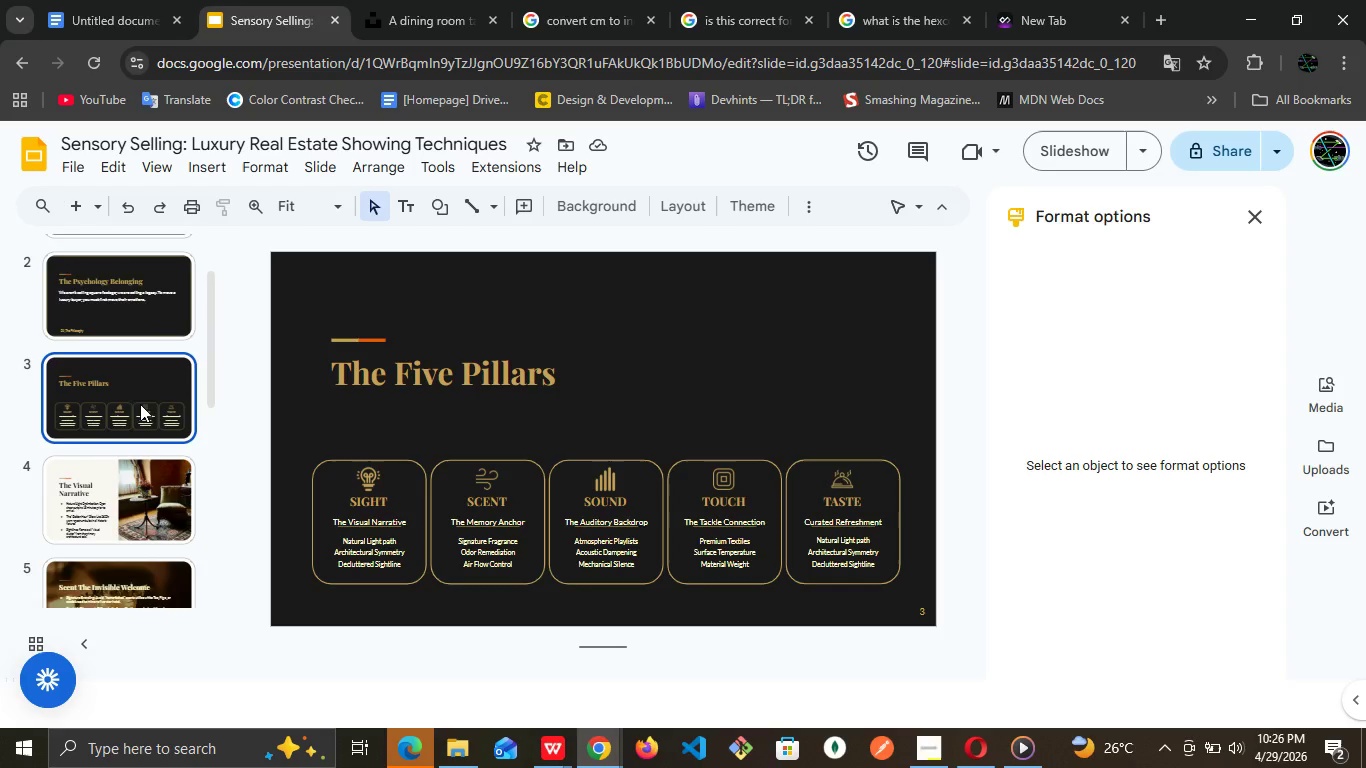 
scroll: coordinate [140, 404], scroll_direction: up, amount: 3.0
 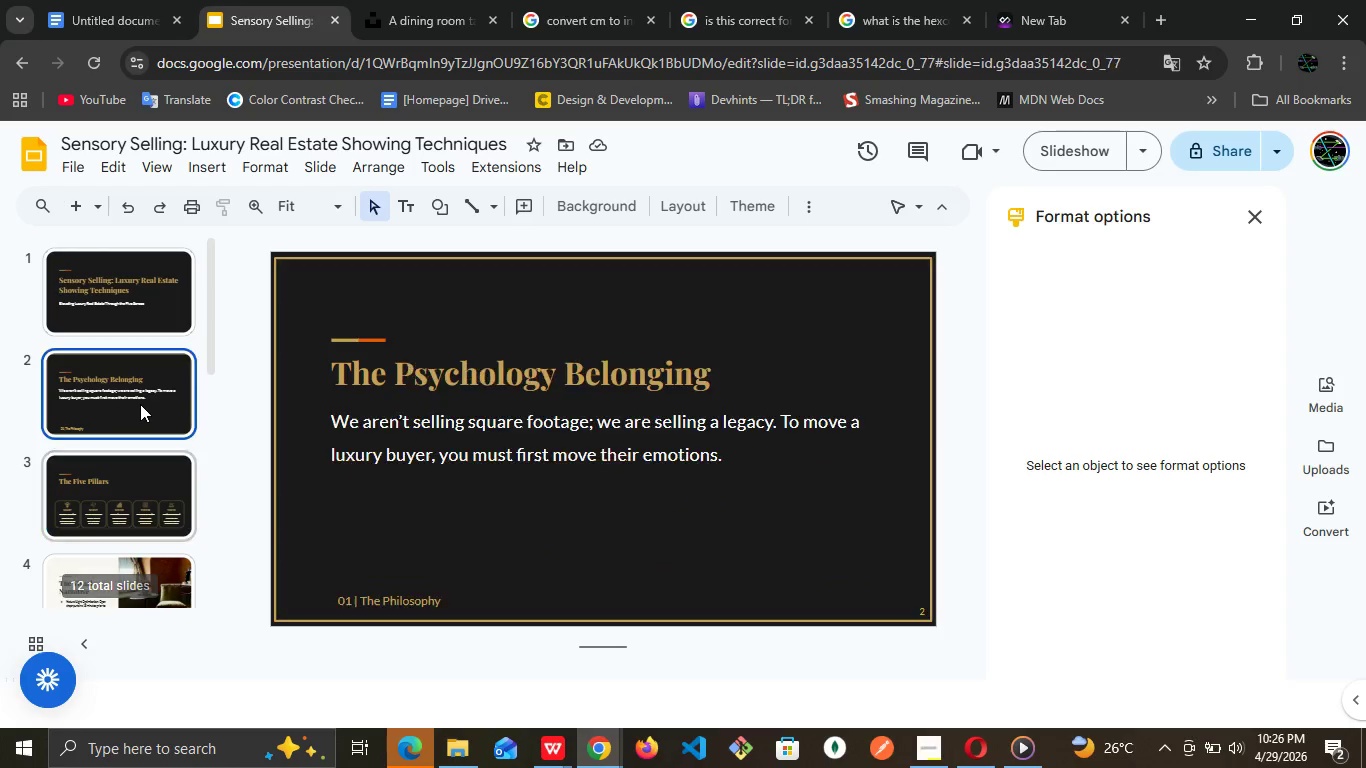 
left_click([140, 404])
 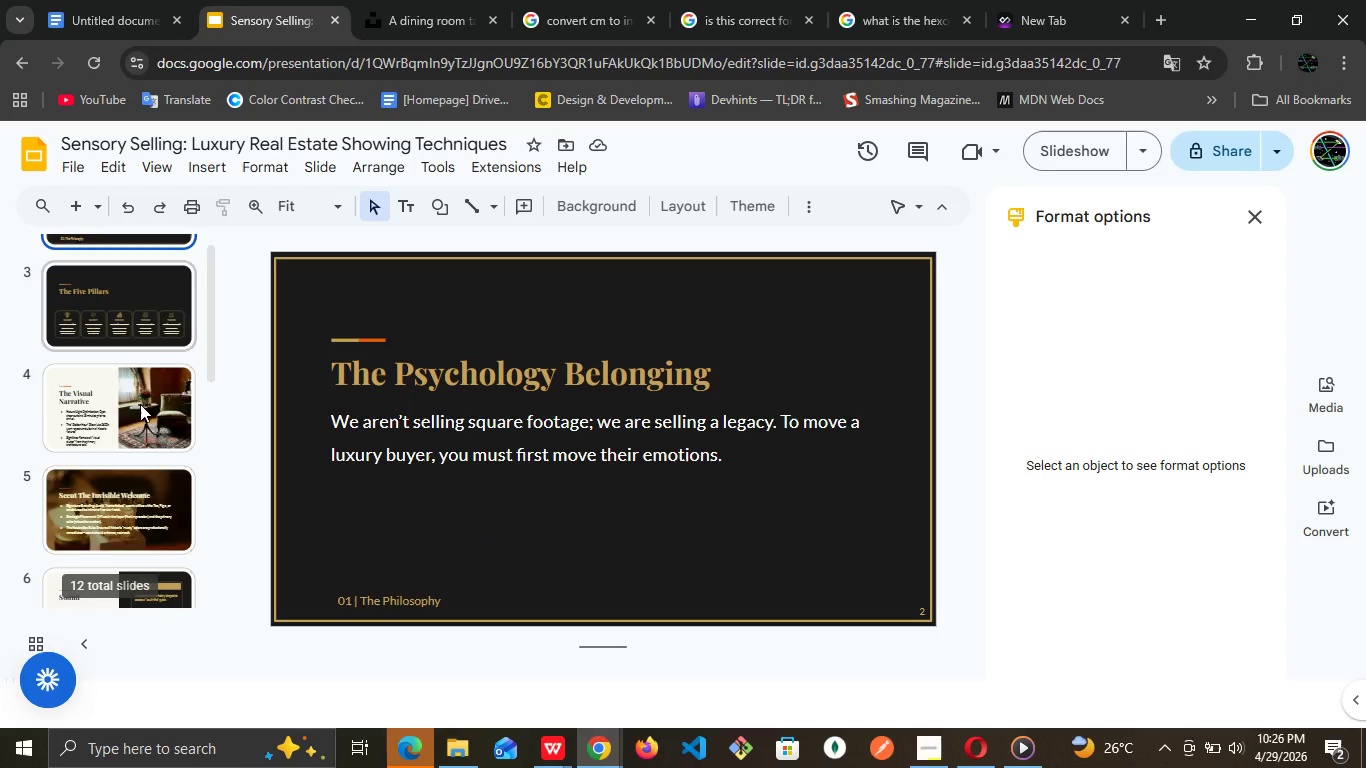 
scroll: coordinate [140, 404], scroll_direction: down, amount: 2.0
 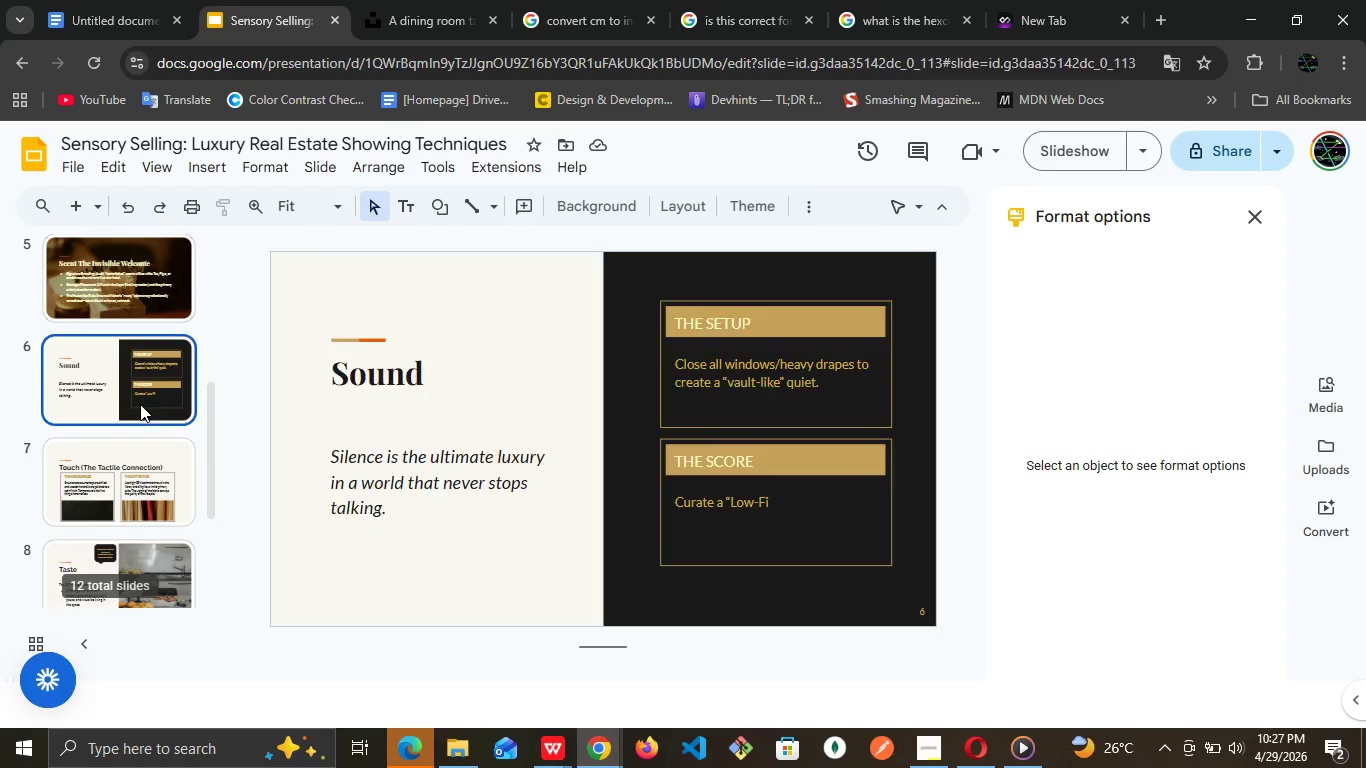 
left_click([140, 404])
 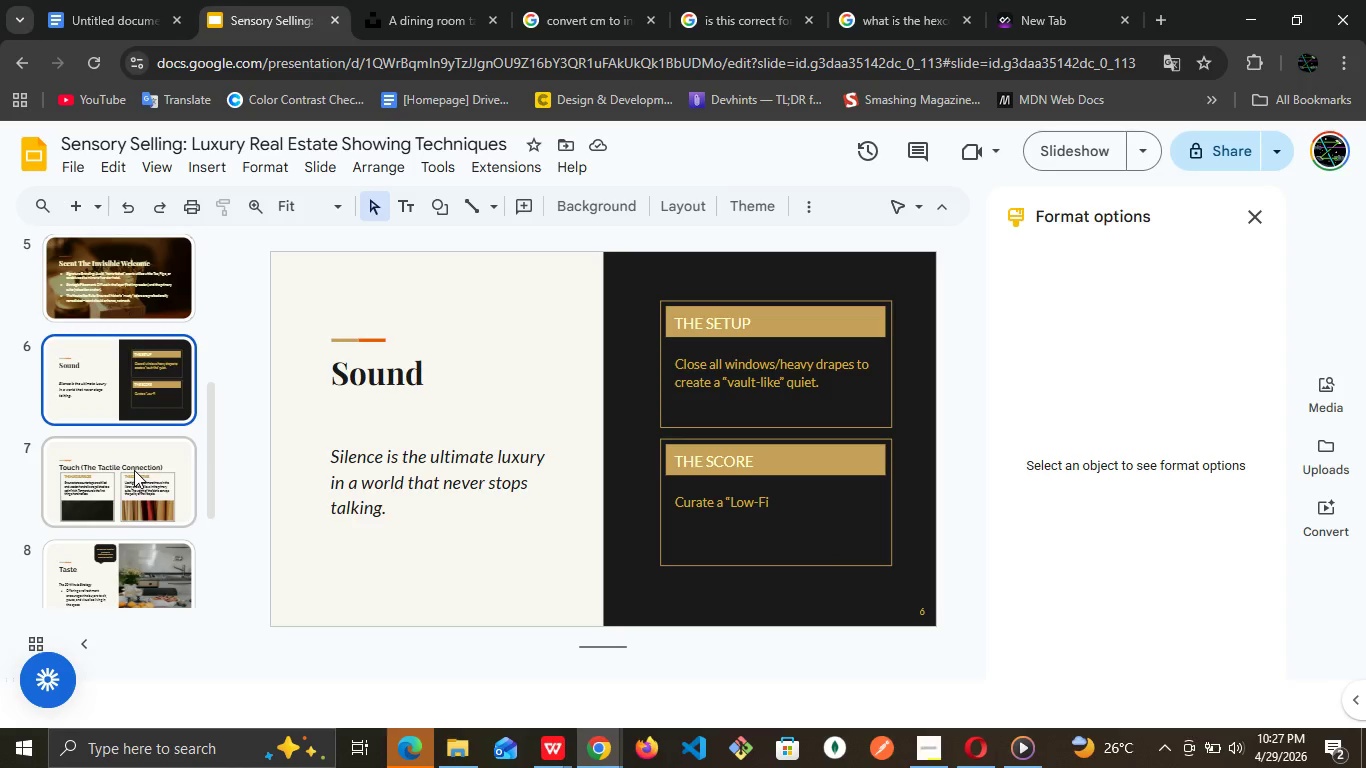 
left_click([134, 469])
 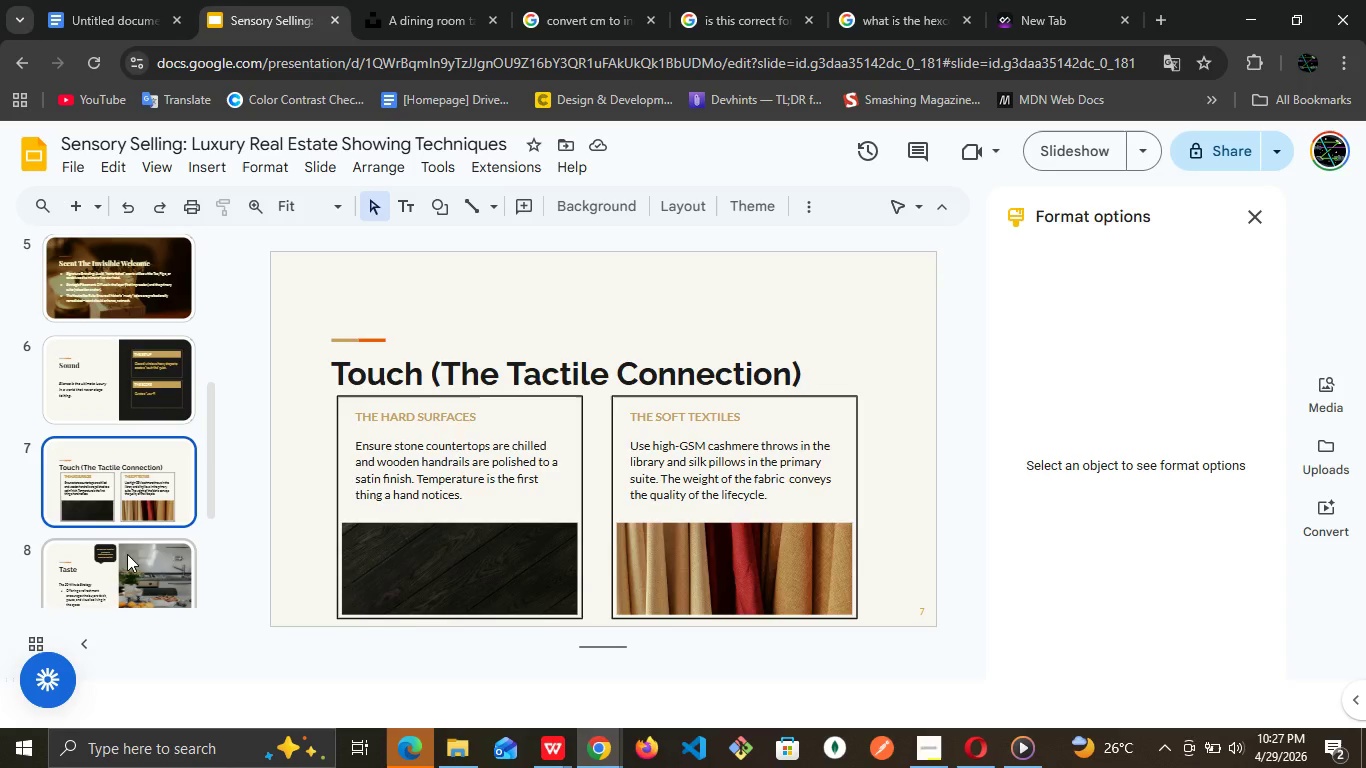 
left_click([127, 554])
 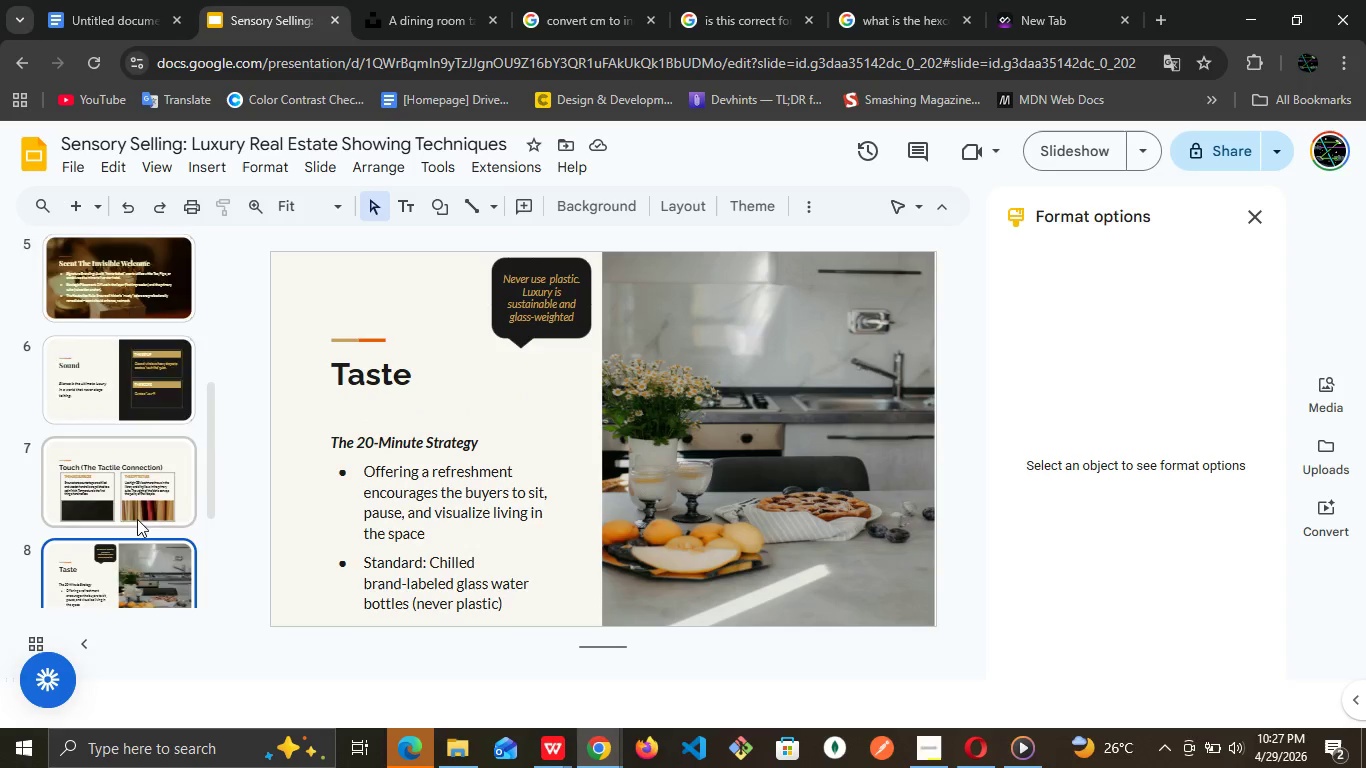 
scroll: coordinate [137, 519], scroll_direction: down, amount: 1.0
 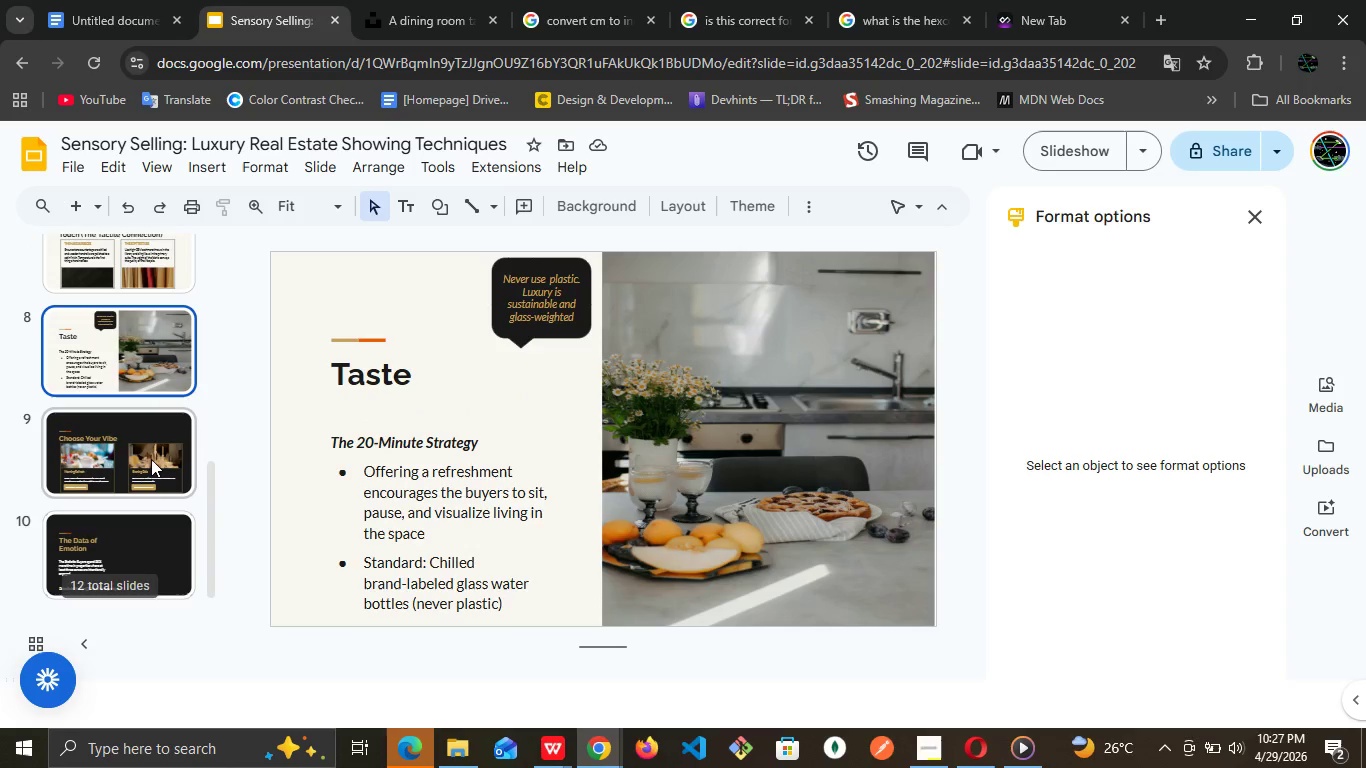 
left_click([151, 459])
 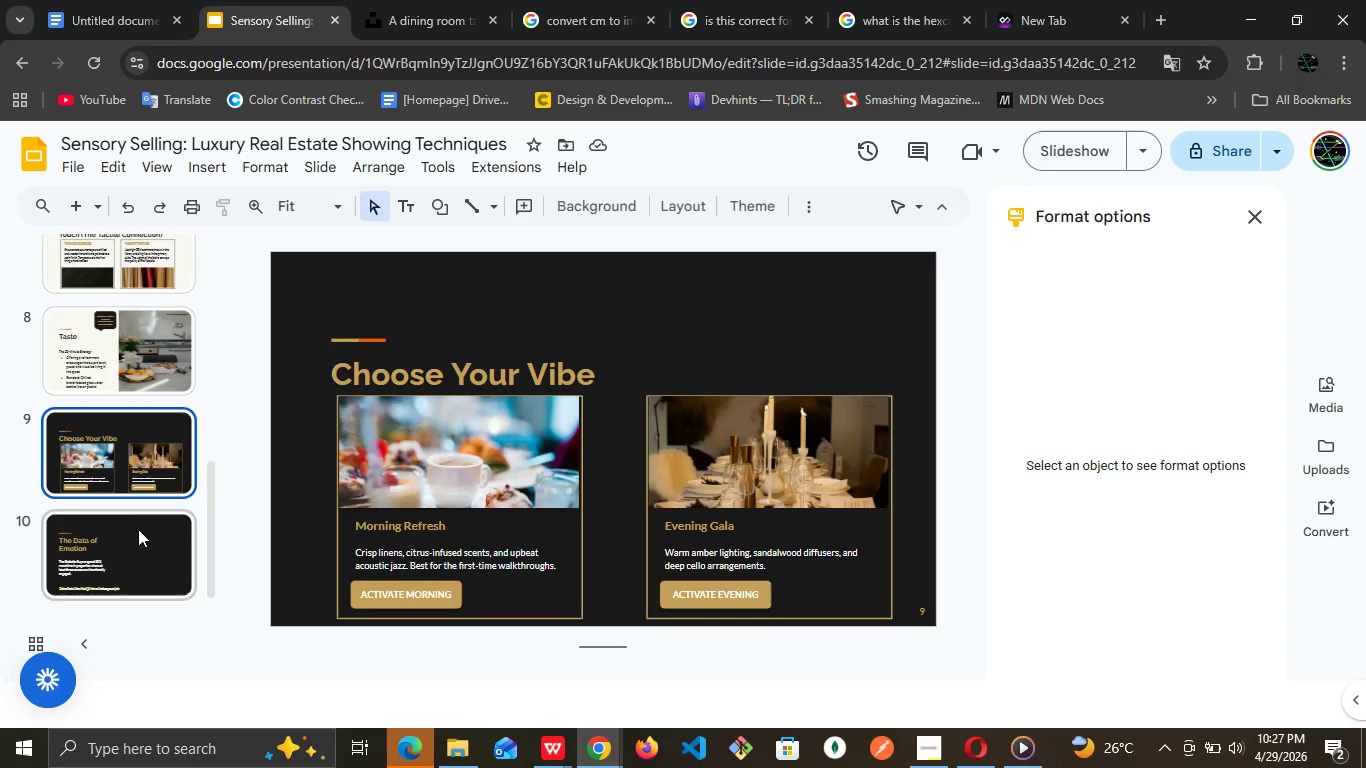 
left_click([138, 529])
 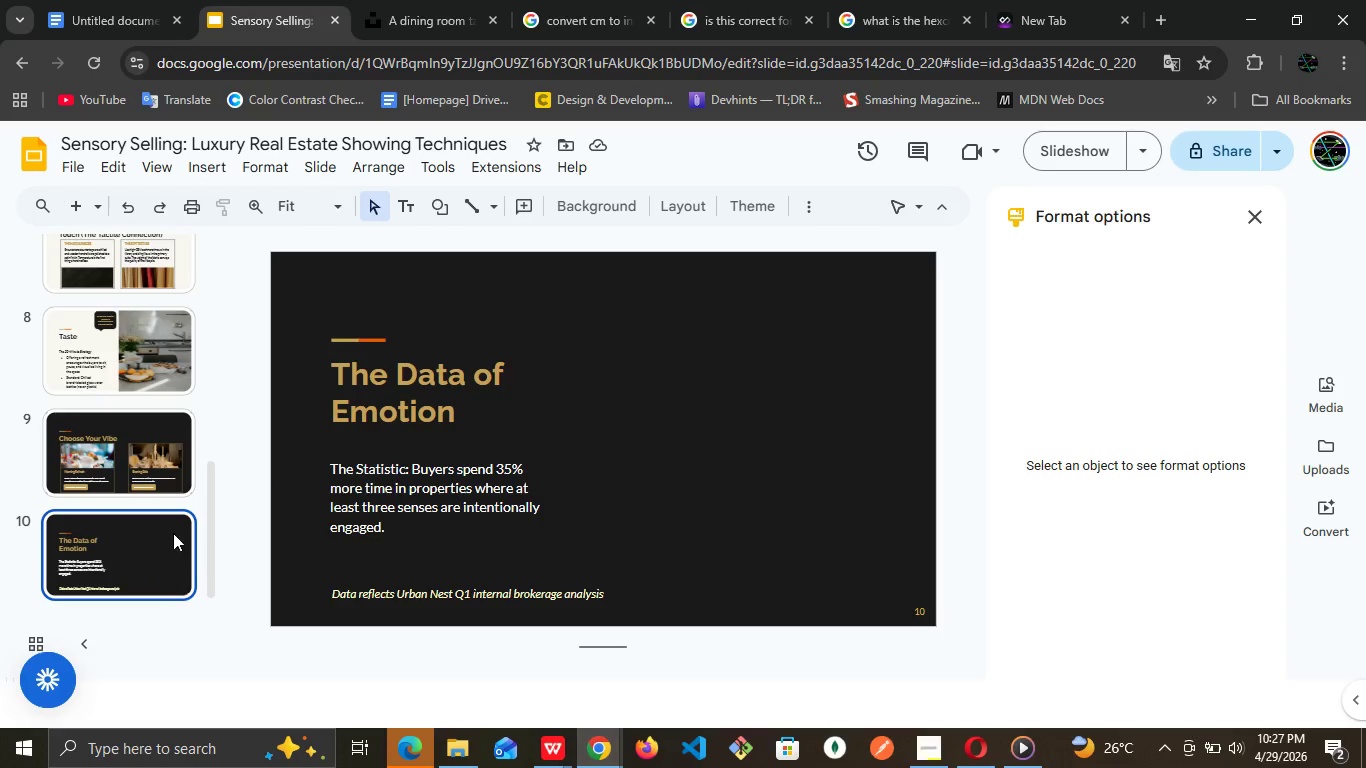 
scroll: coordinate [173, 533], scroll_direction: down, amount: 2.0
 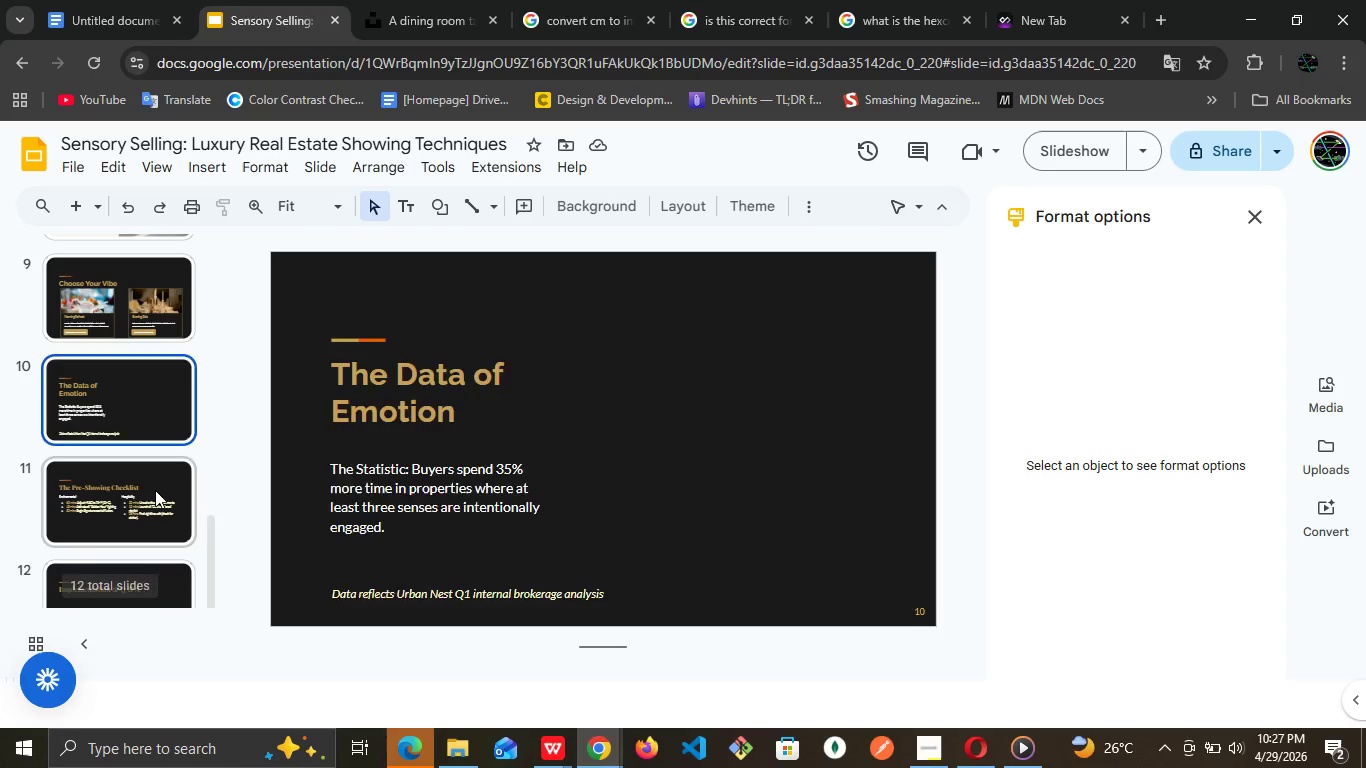 
left_click([155, 490])
 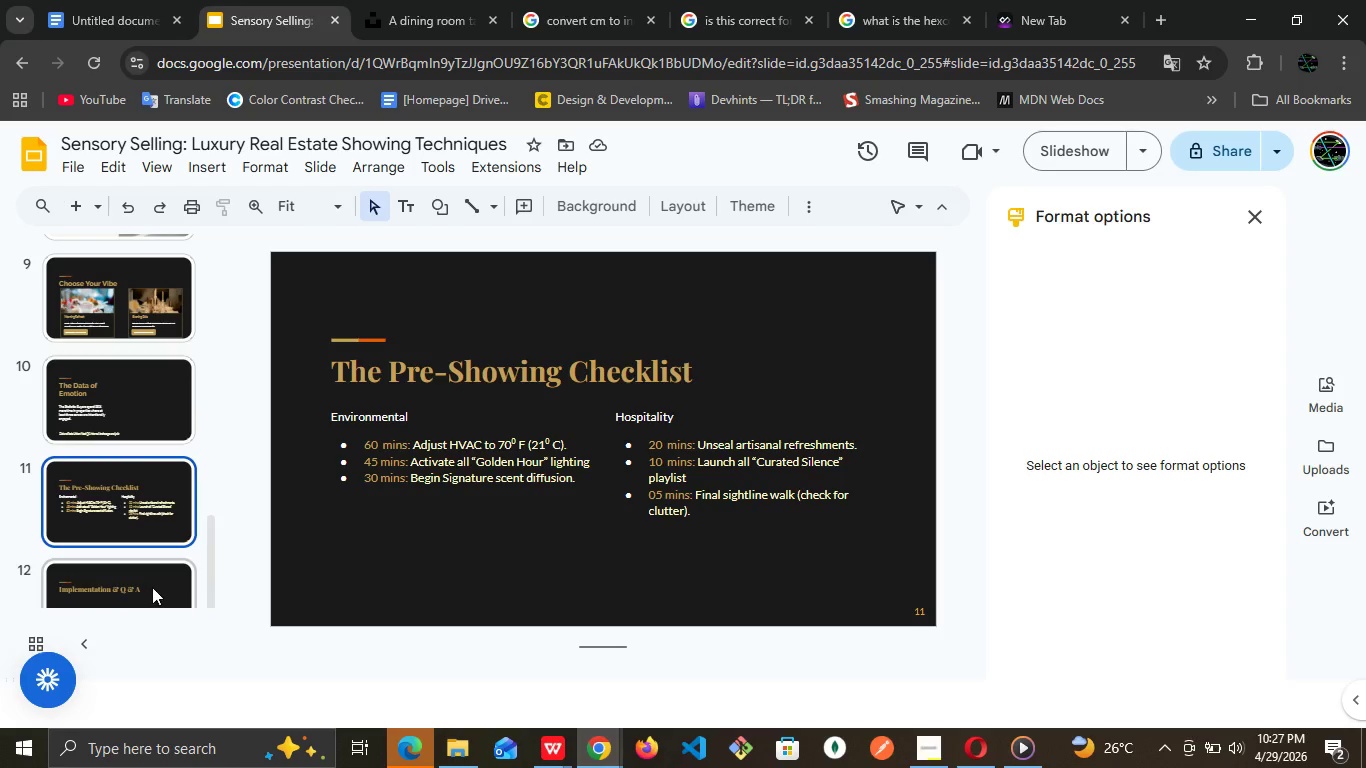 
left_click([152, 587])
 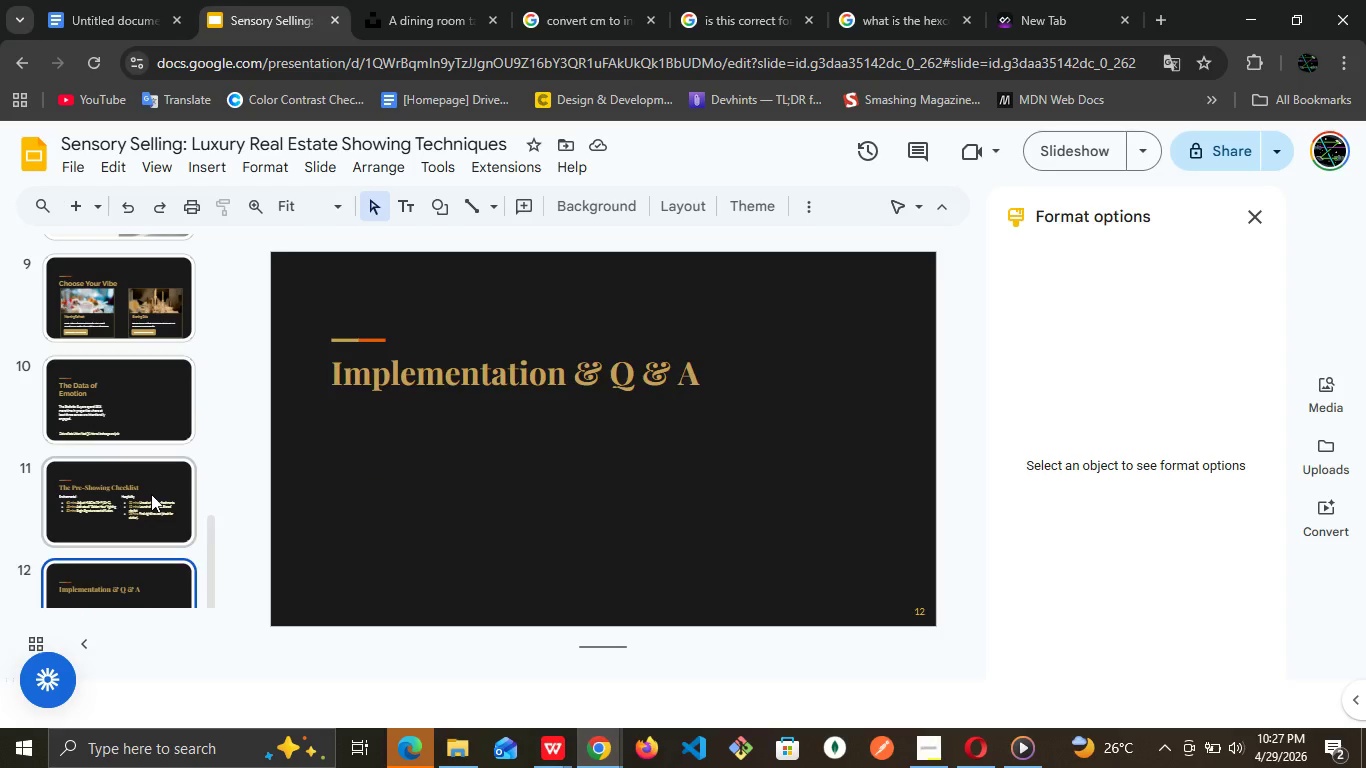 
left_click([151, 494])
 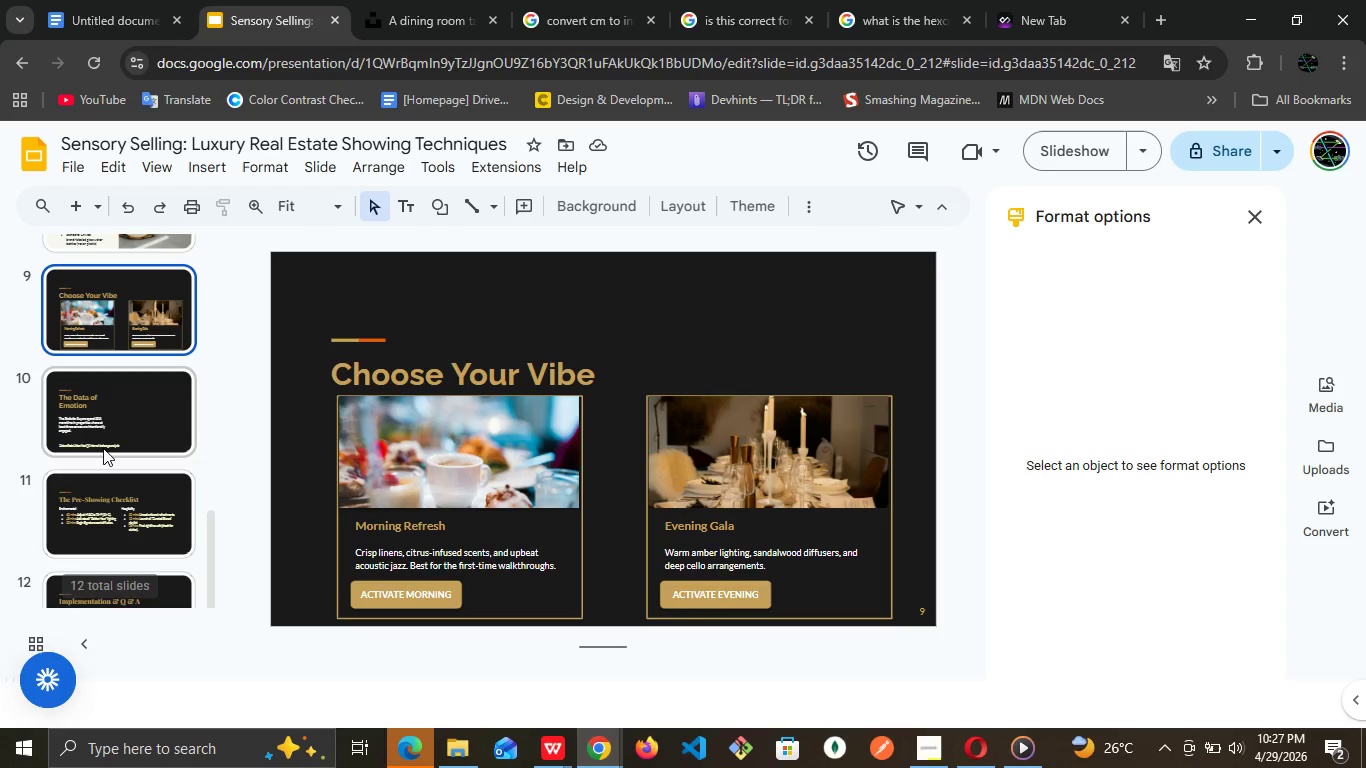 
left_click([111, 434])
 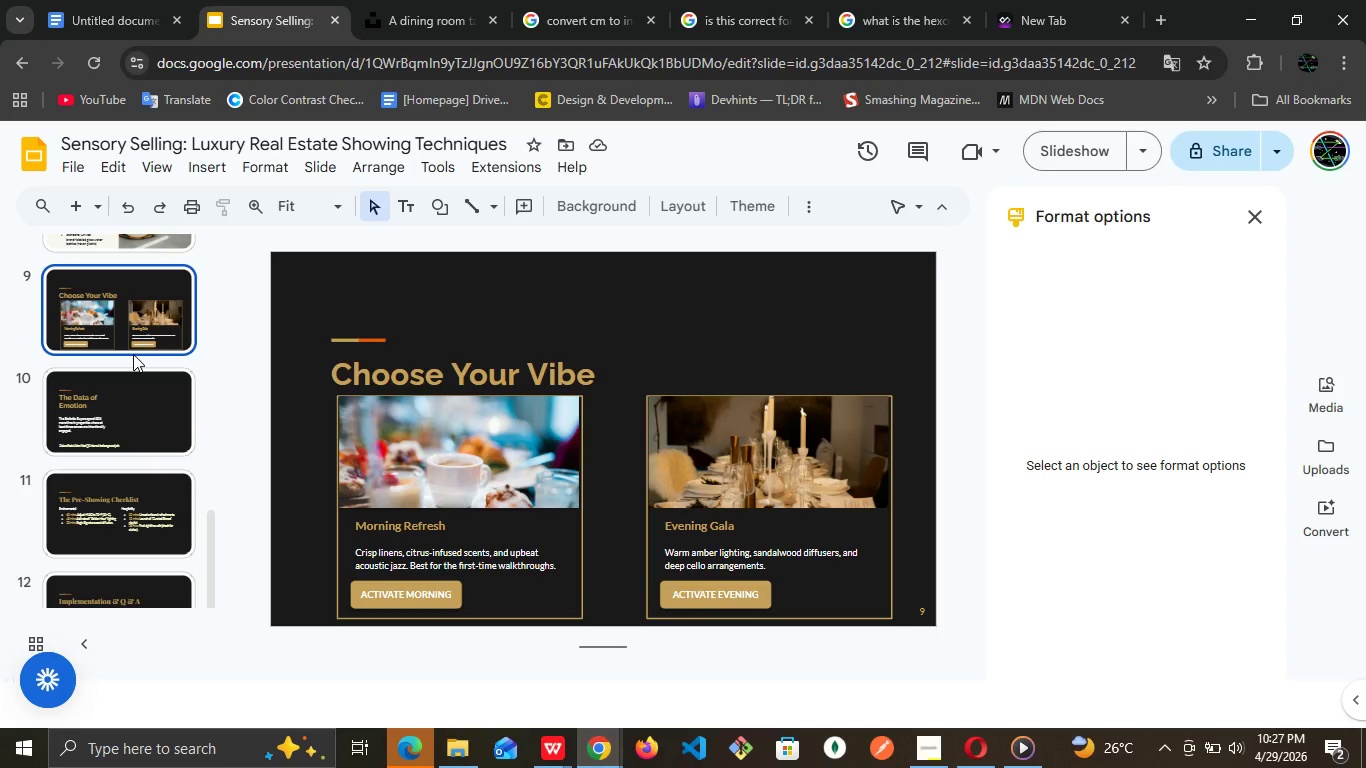 
scroll: coordinate [133, 354], scroll_direction: up, amount: 2.0
 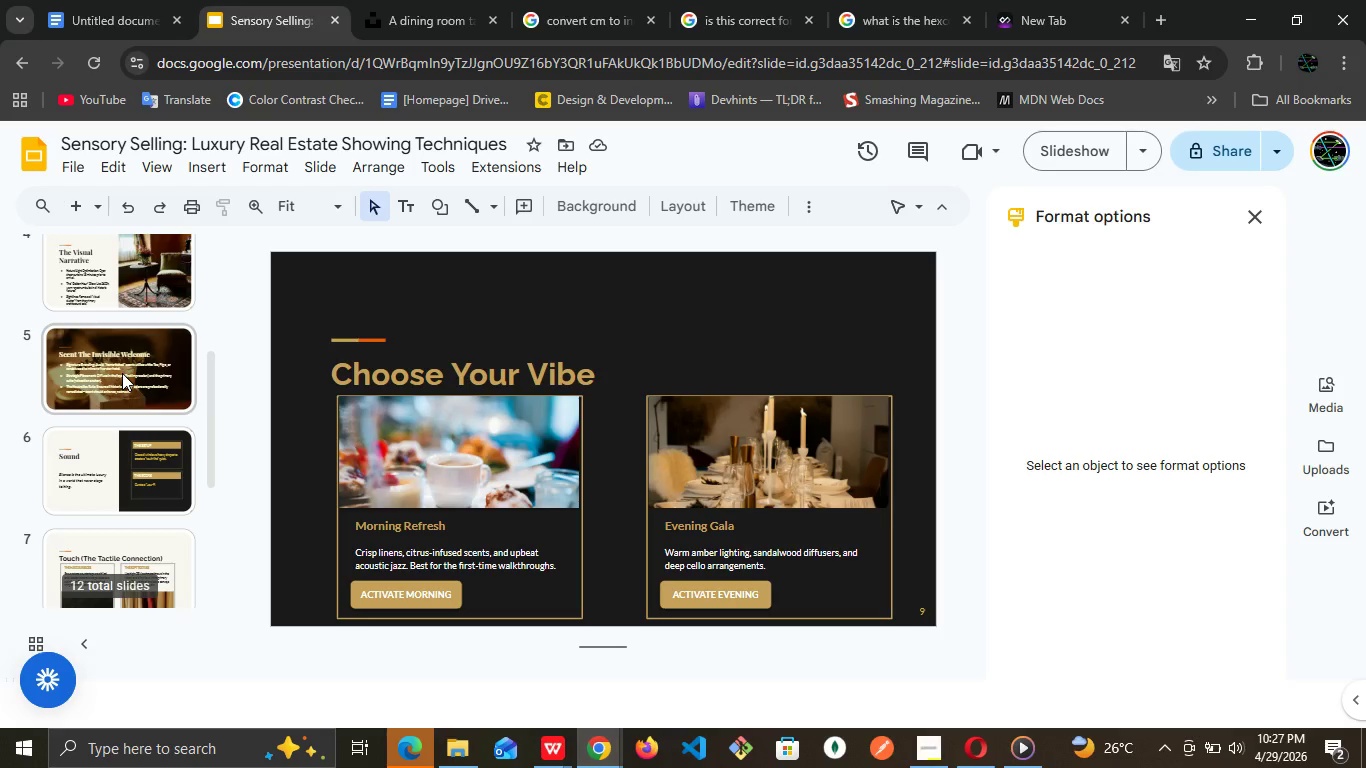 
left_click([122, 373])
 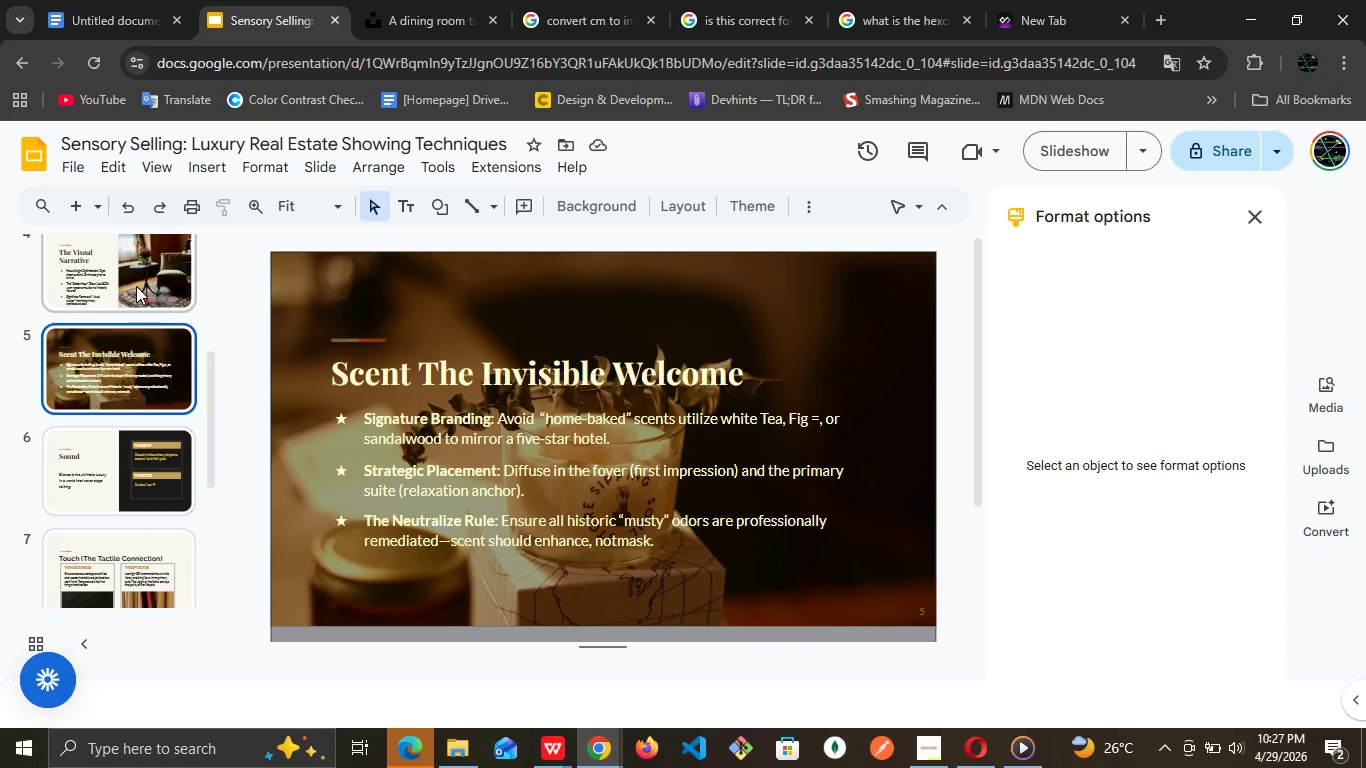 
left_click([136, 286])
 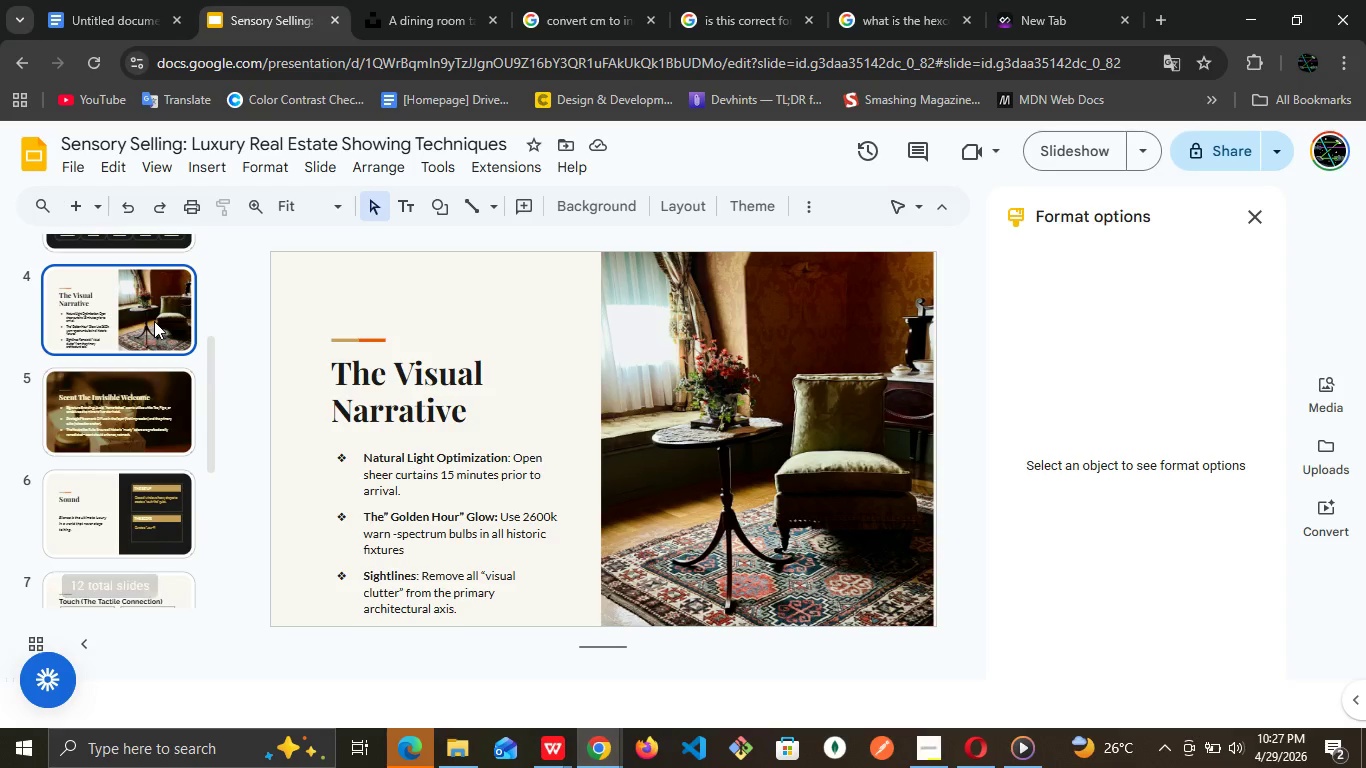 
scroll: coordinate [154, 321], scroll_direction: up, amount: 1.0
 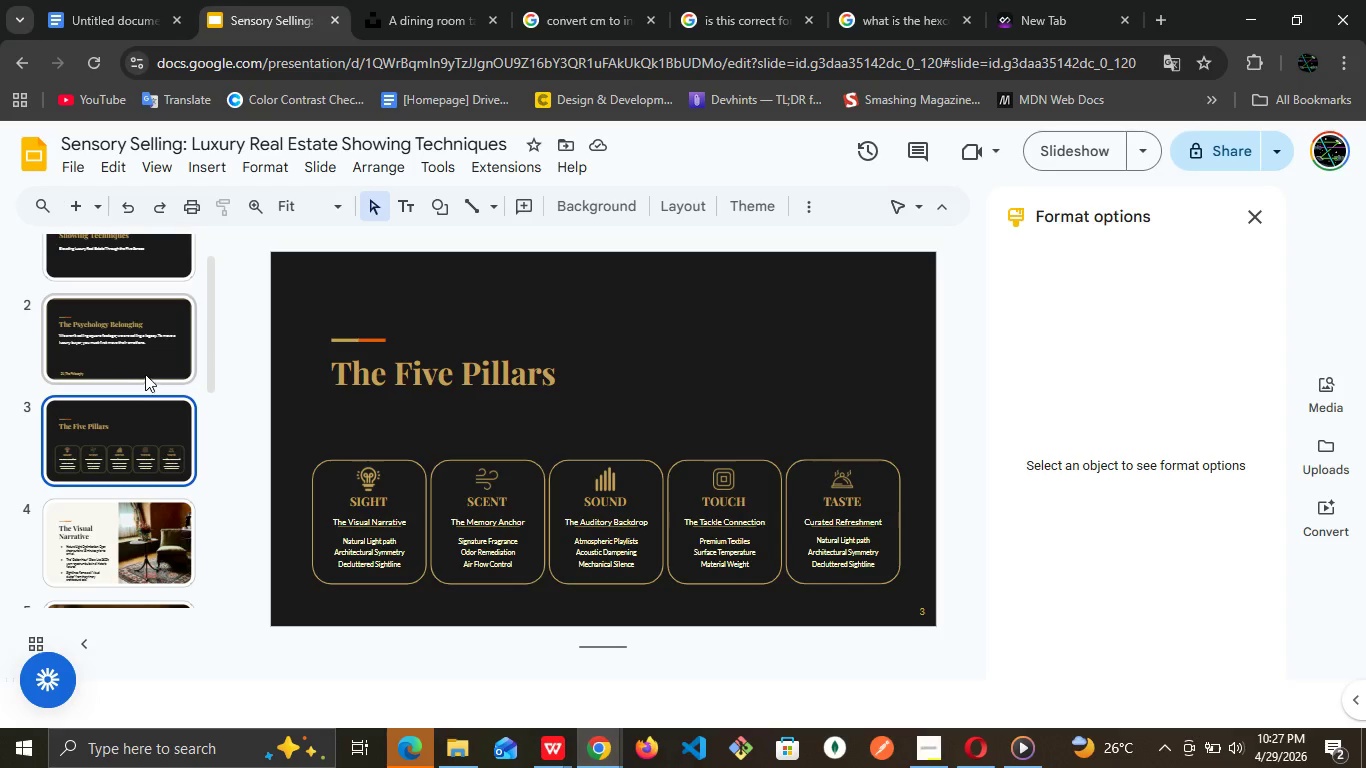 
left_click([147, 354])
 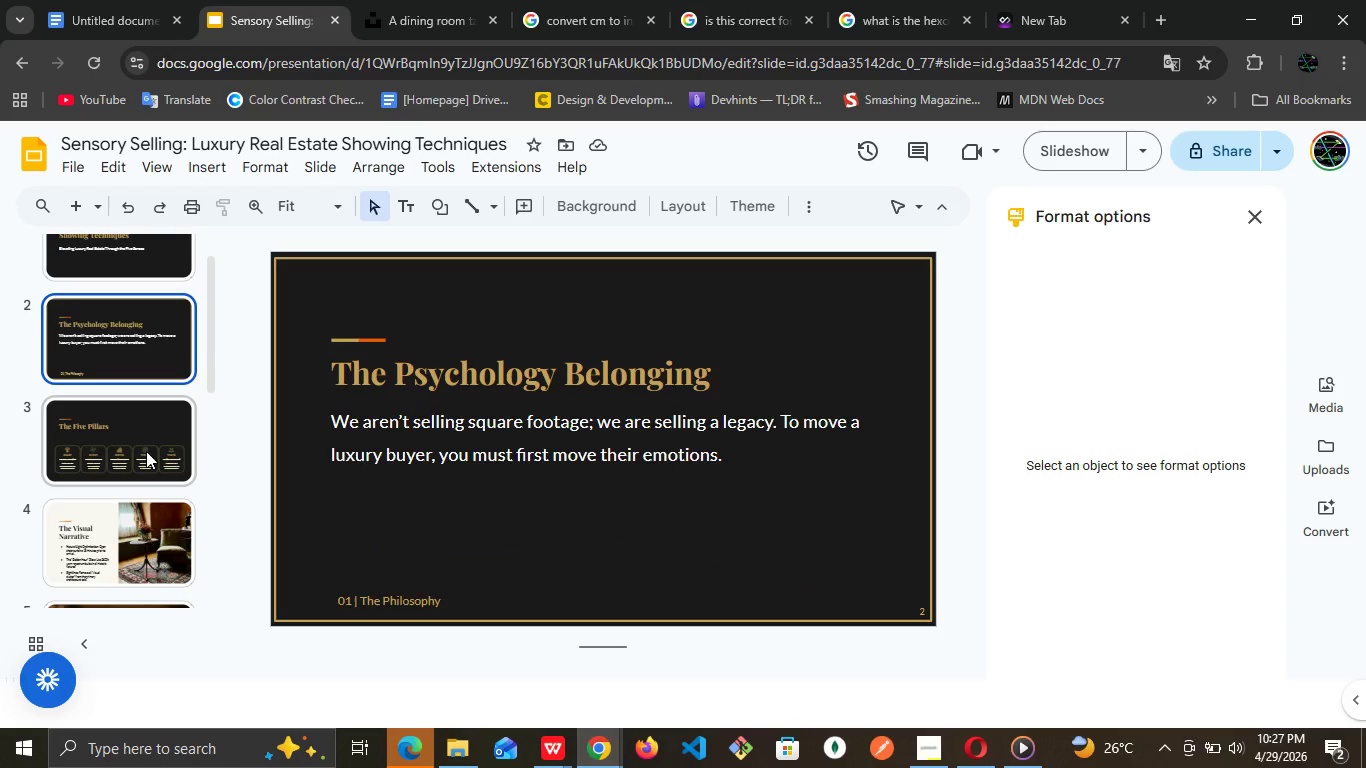 
left_click([146, 451])
 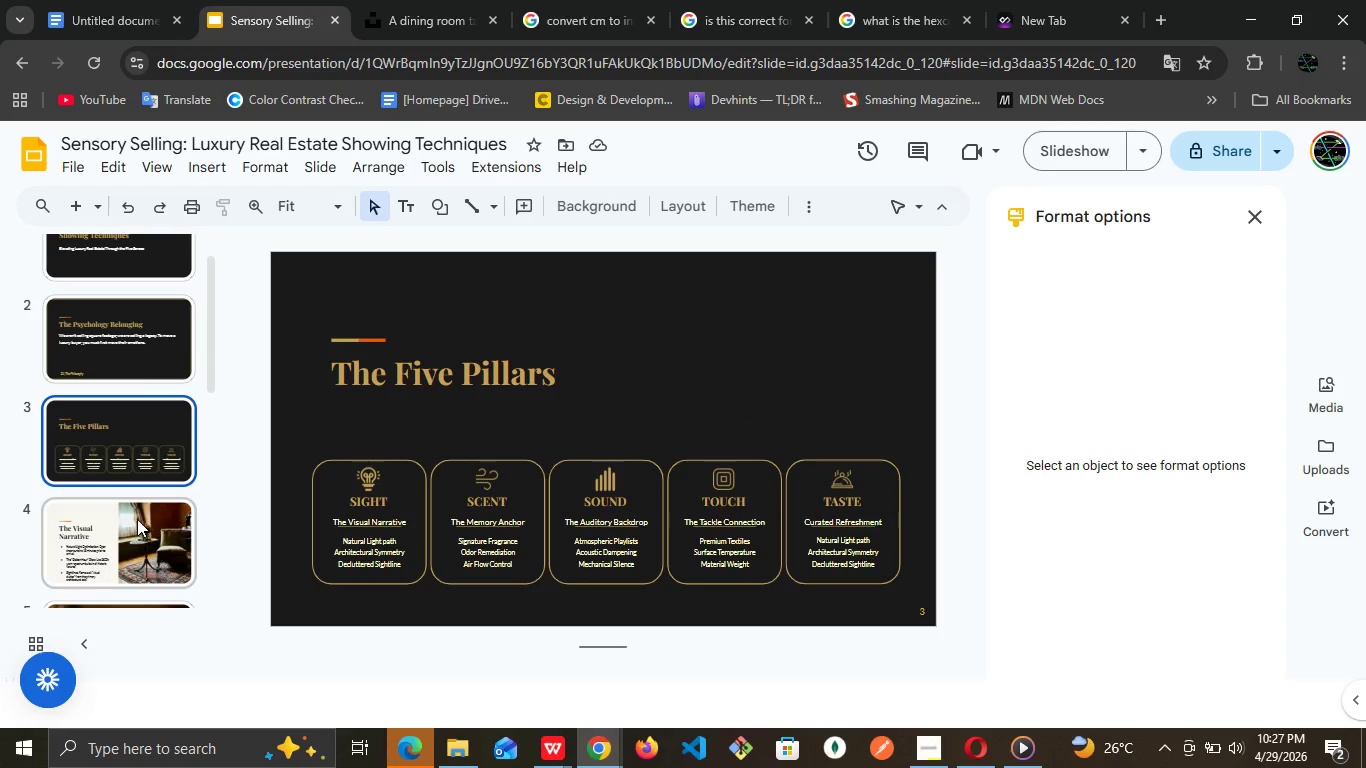 
left_click([137, 519])
 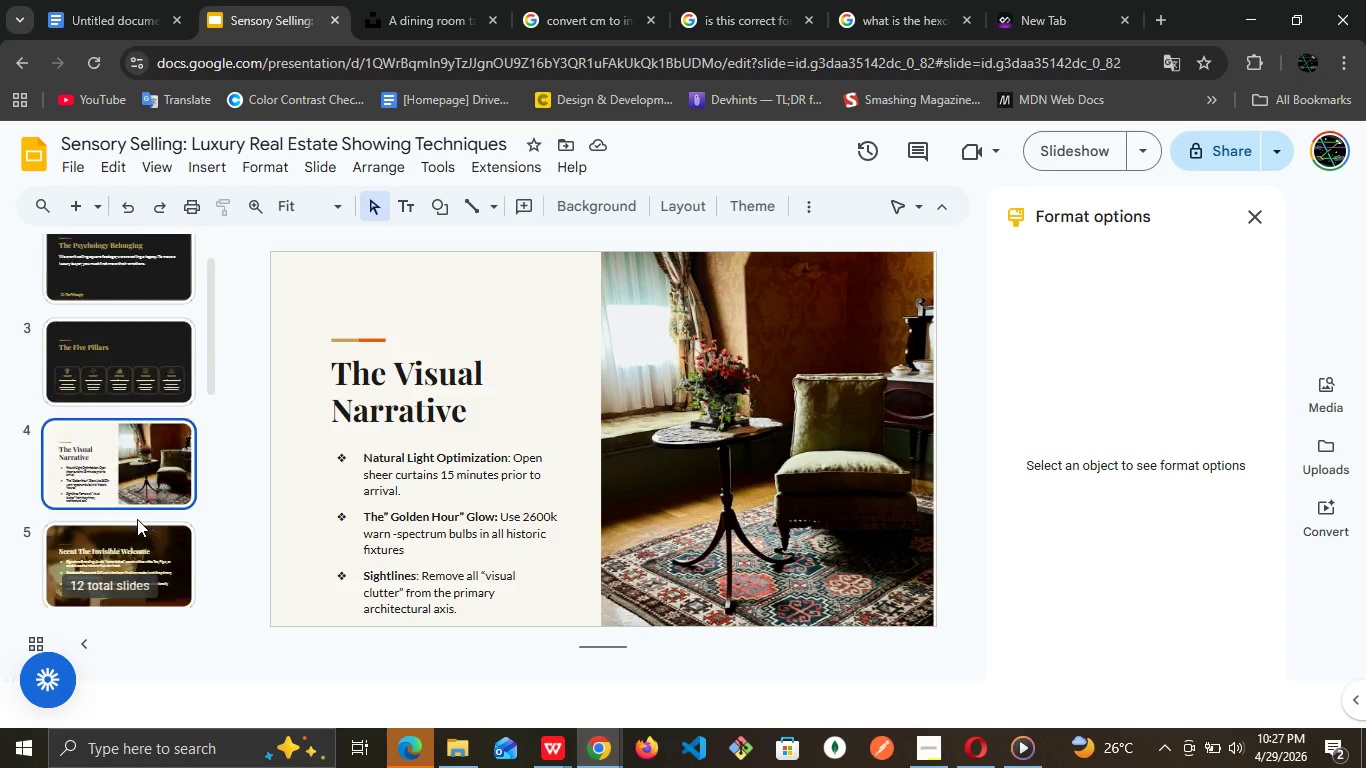 
scroll: coordinate [137, 519], scroll_direction: down, amount: 1.0
 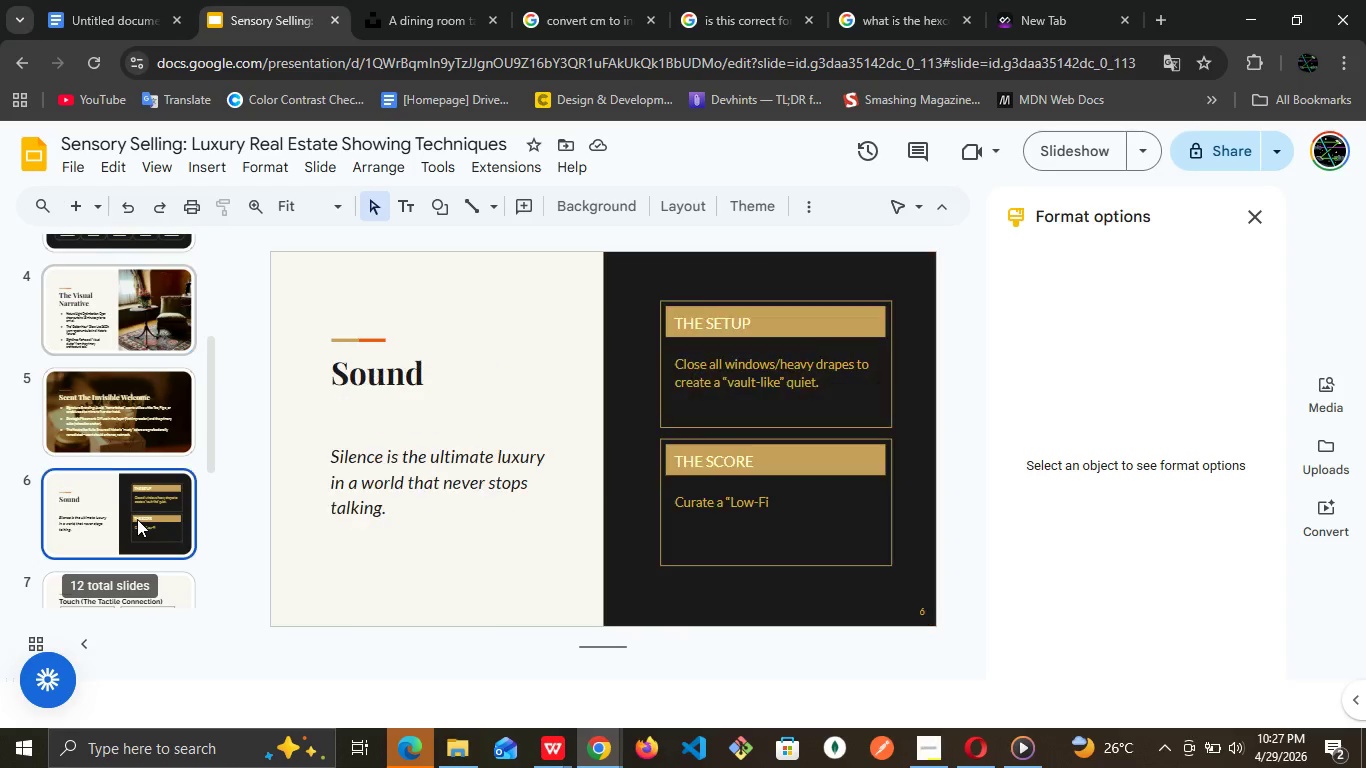 
left_click([137, 519])
 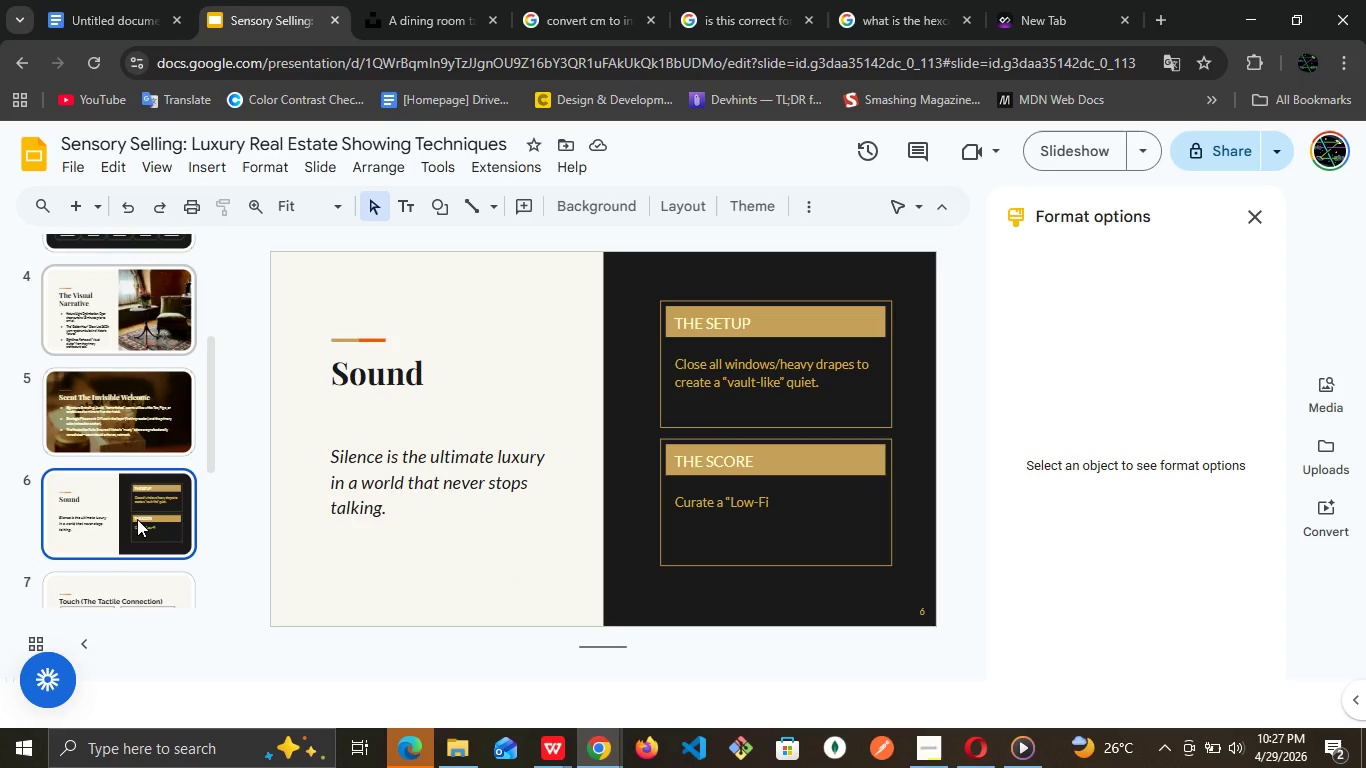 
left_click([137, 519])
 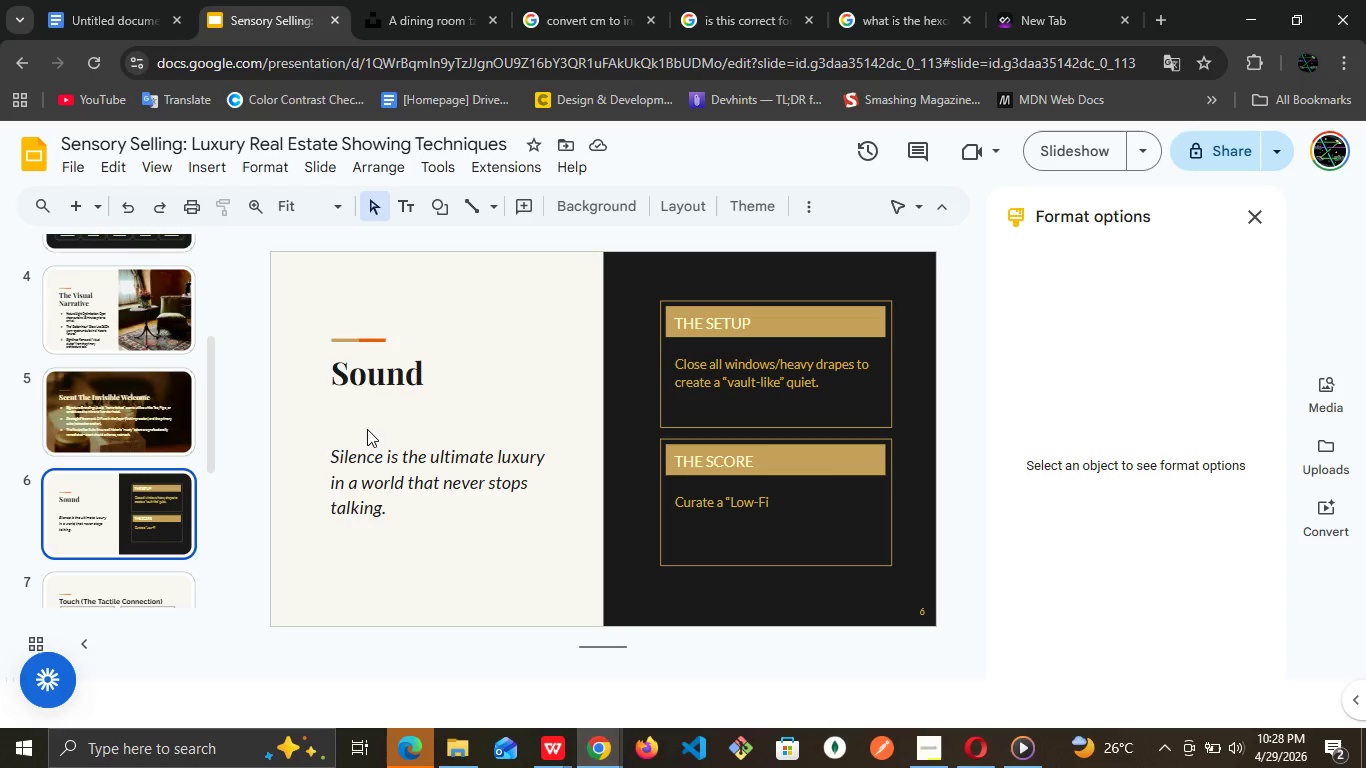 
wait(40.86)
 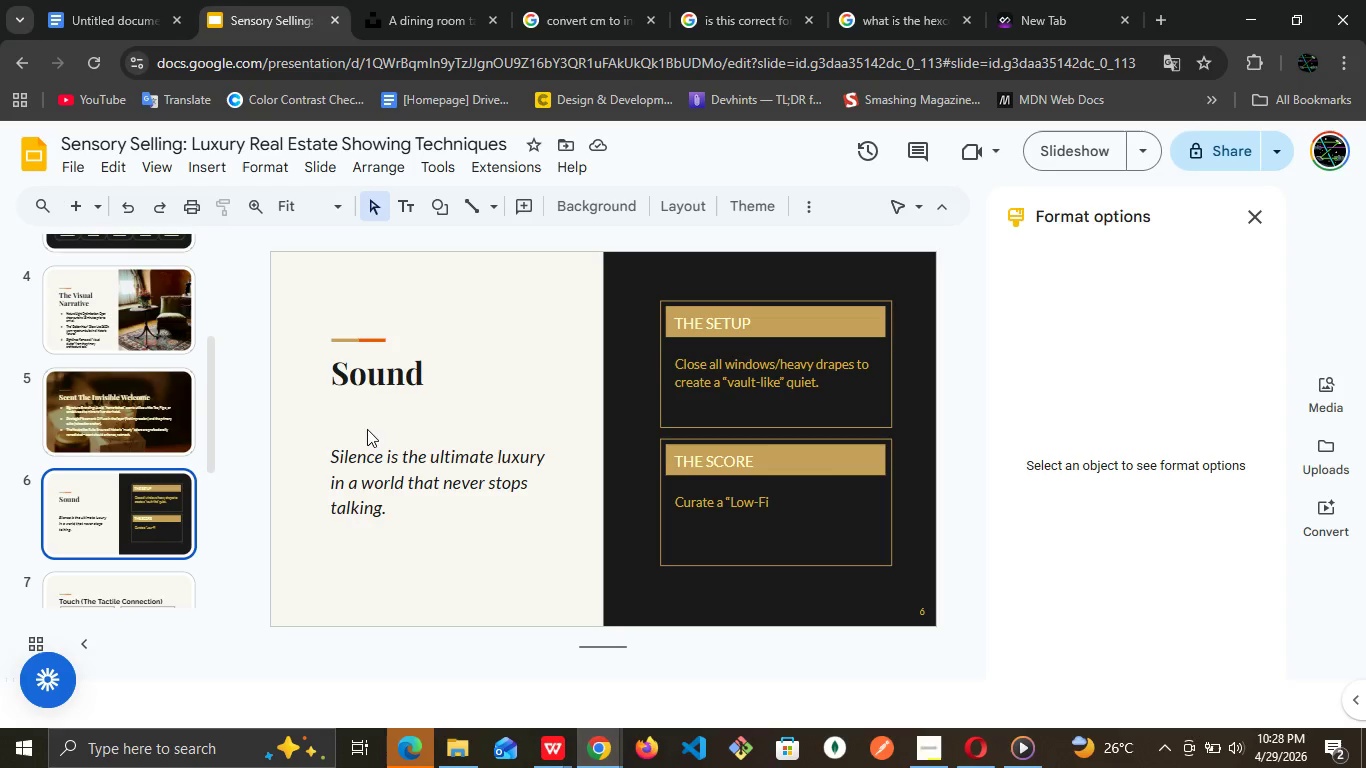 
double_click([759, 373])
 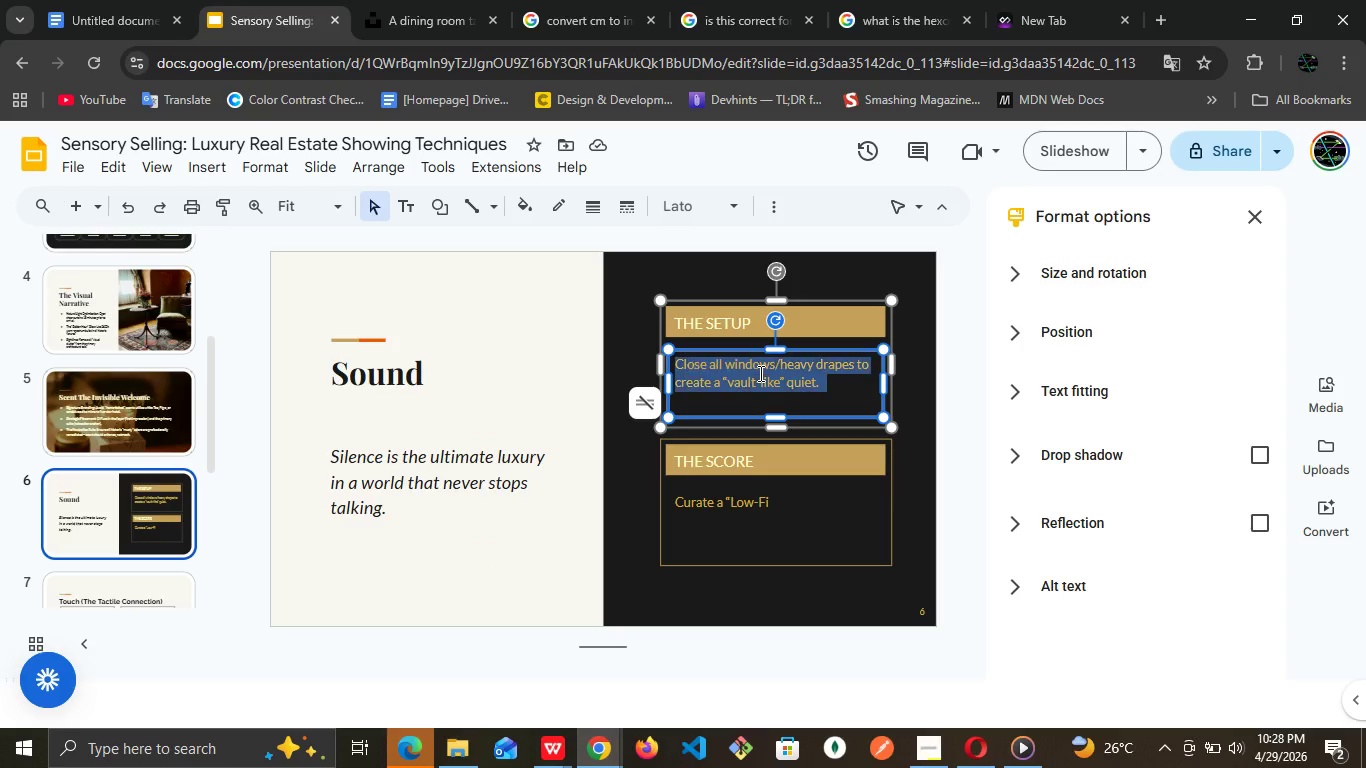 
triple_click([759, 373])
 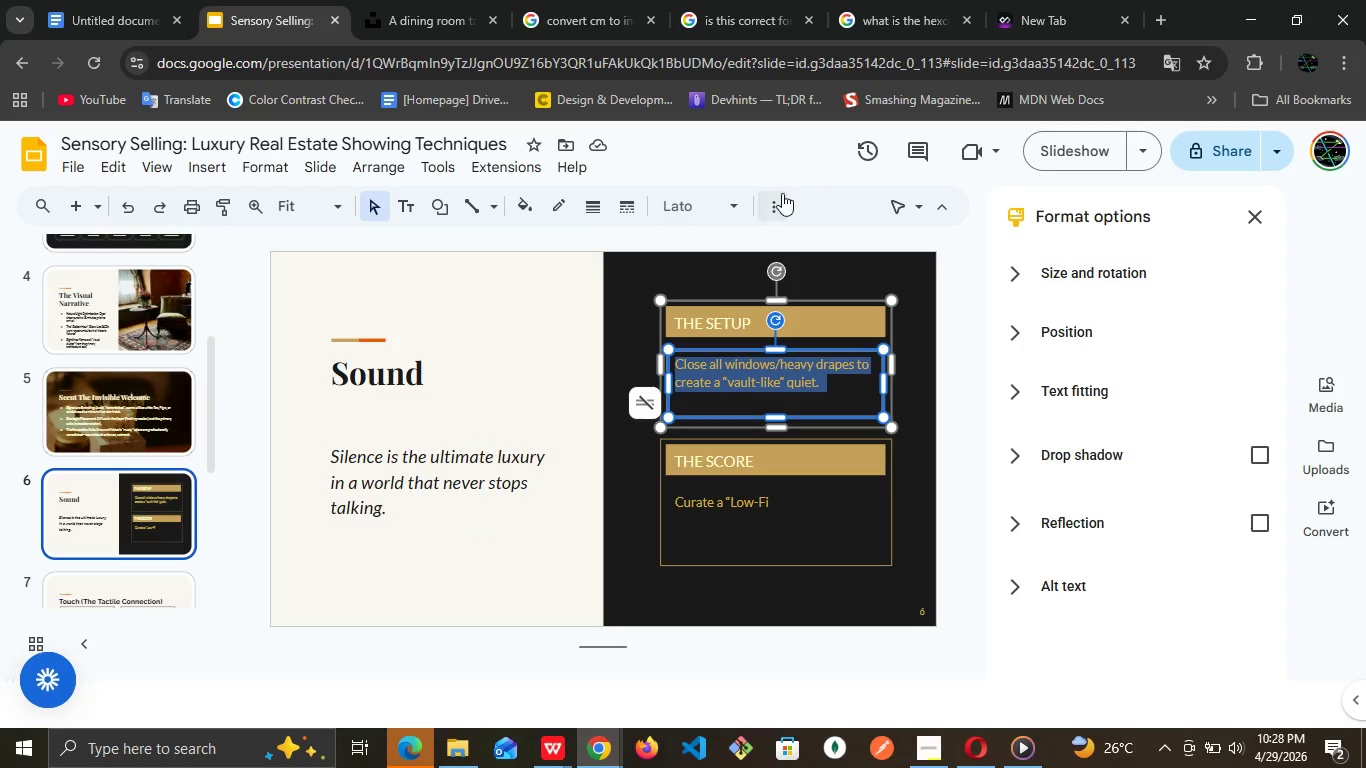 
left_click([771, 198])
 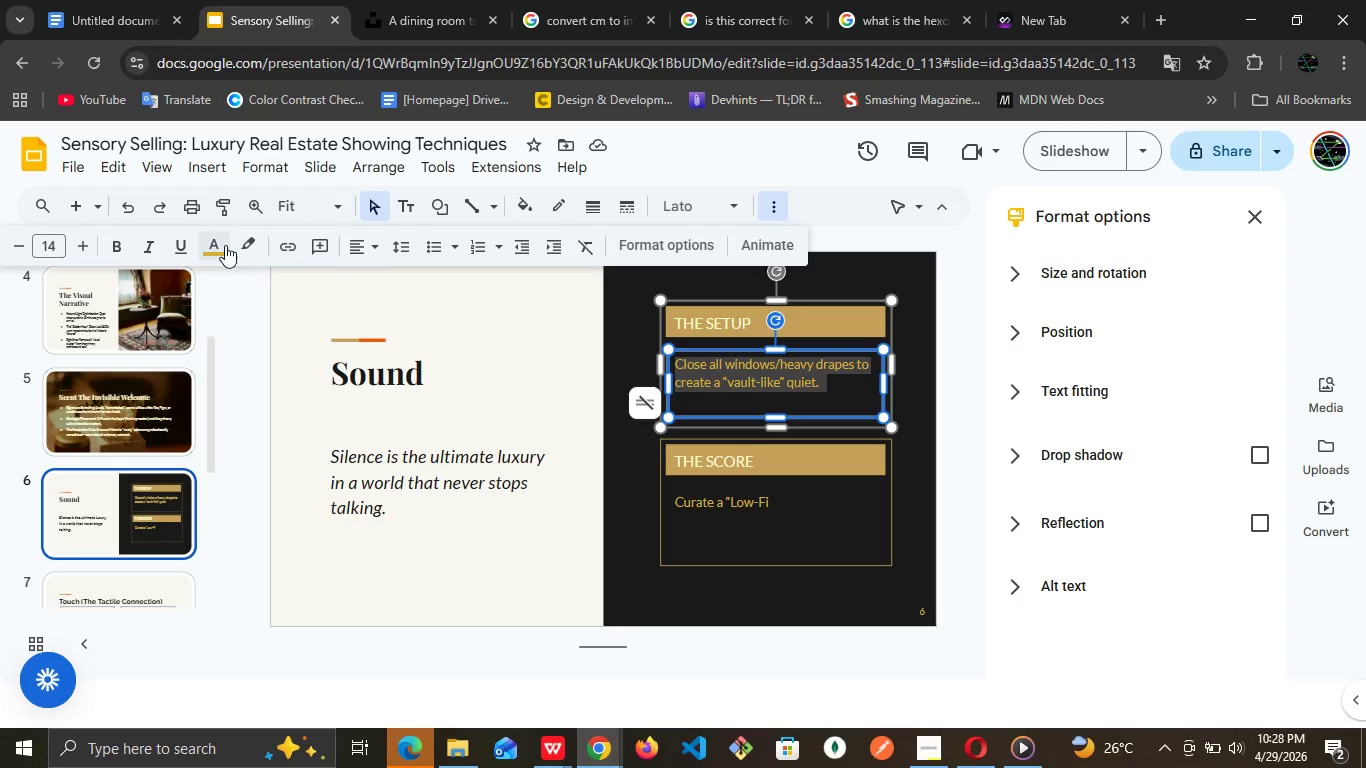 
left_click([225, 245])
 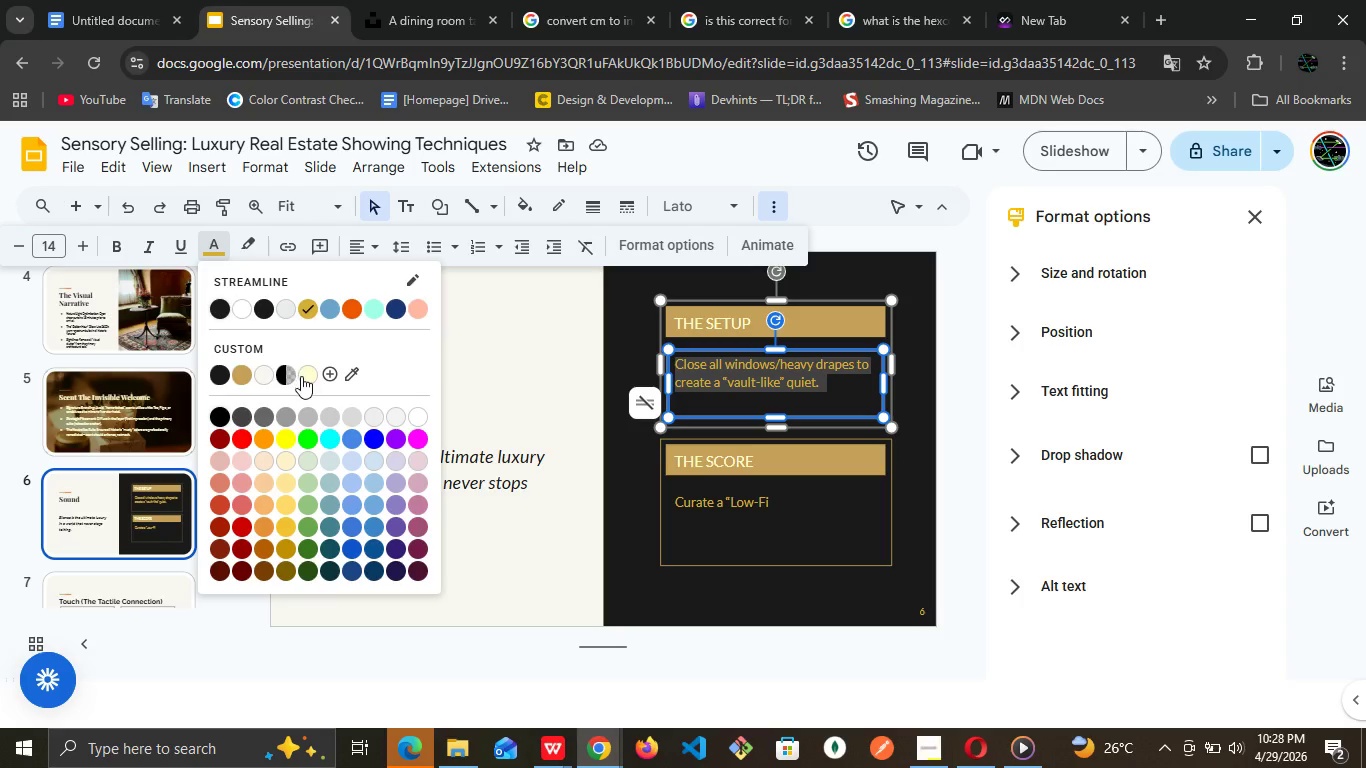 
left_click([308, 376])
 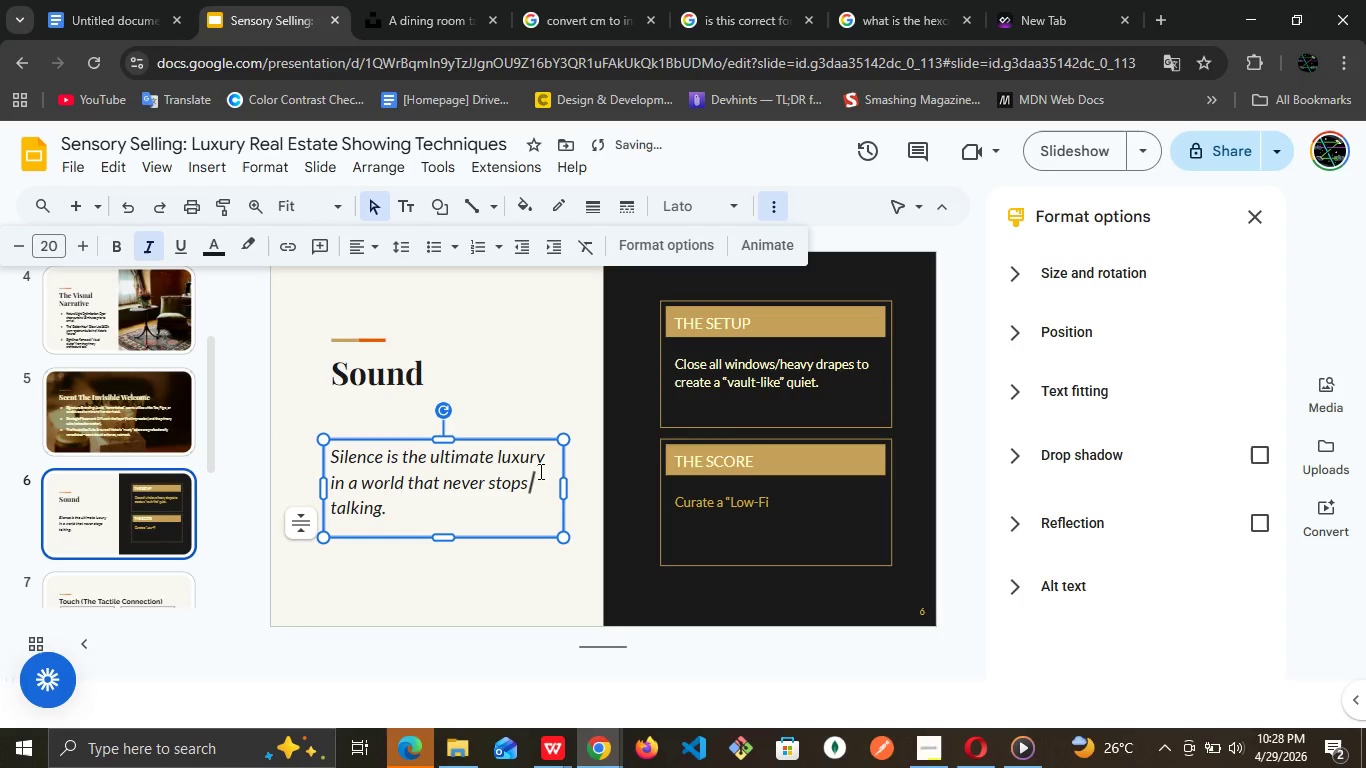 
left_click([539, 471])
 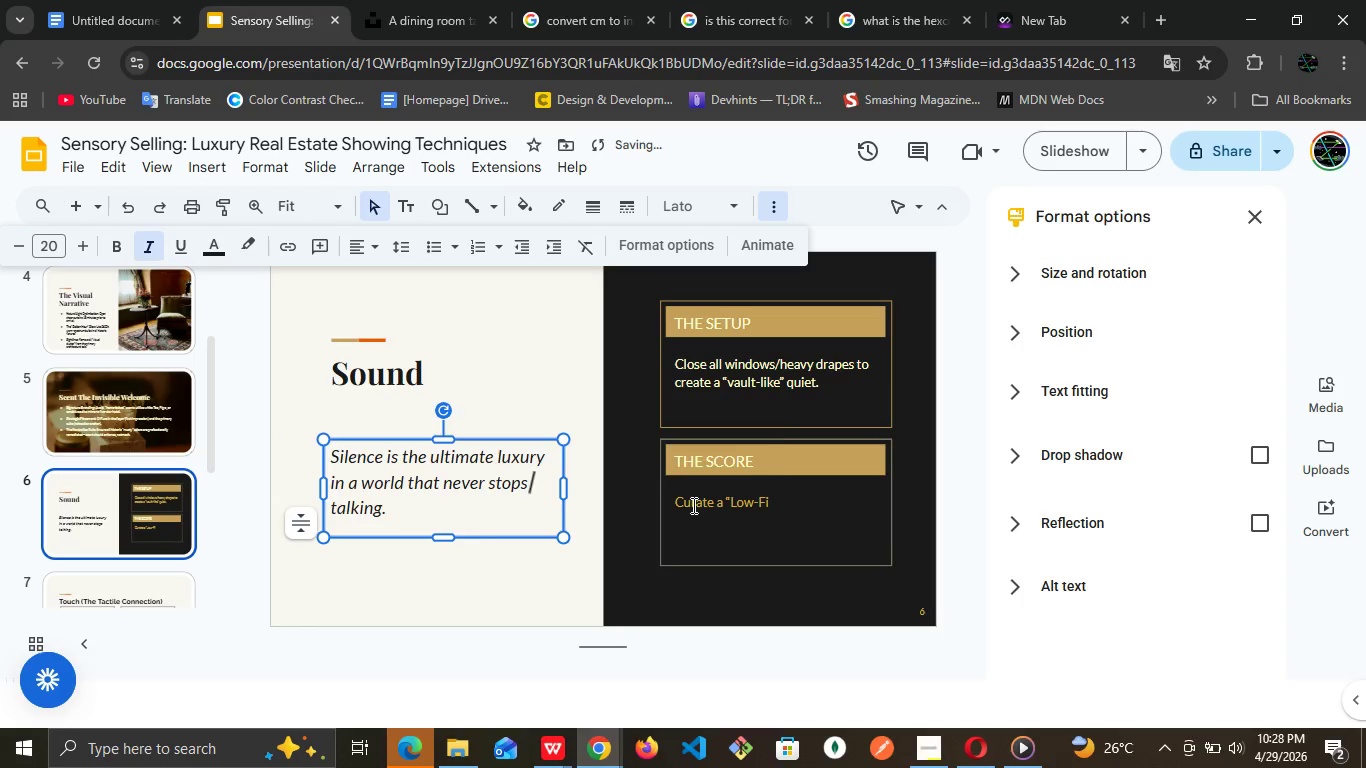 
double_click([692, 505])
 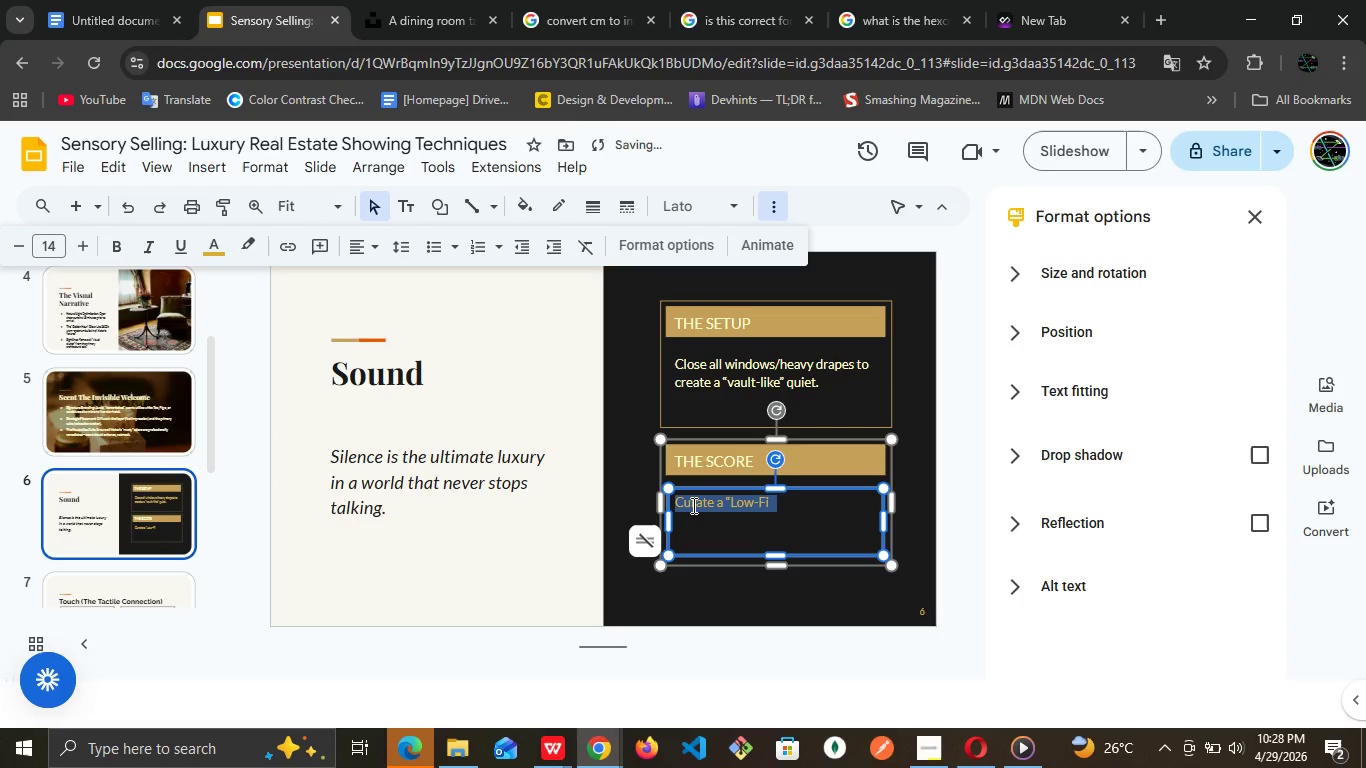 
triple_click([692, 505])
 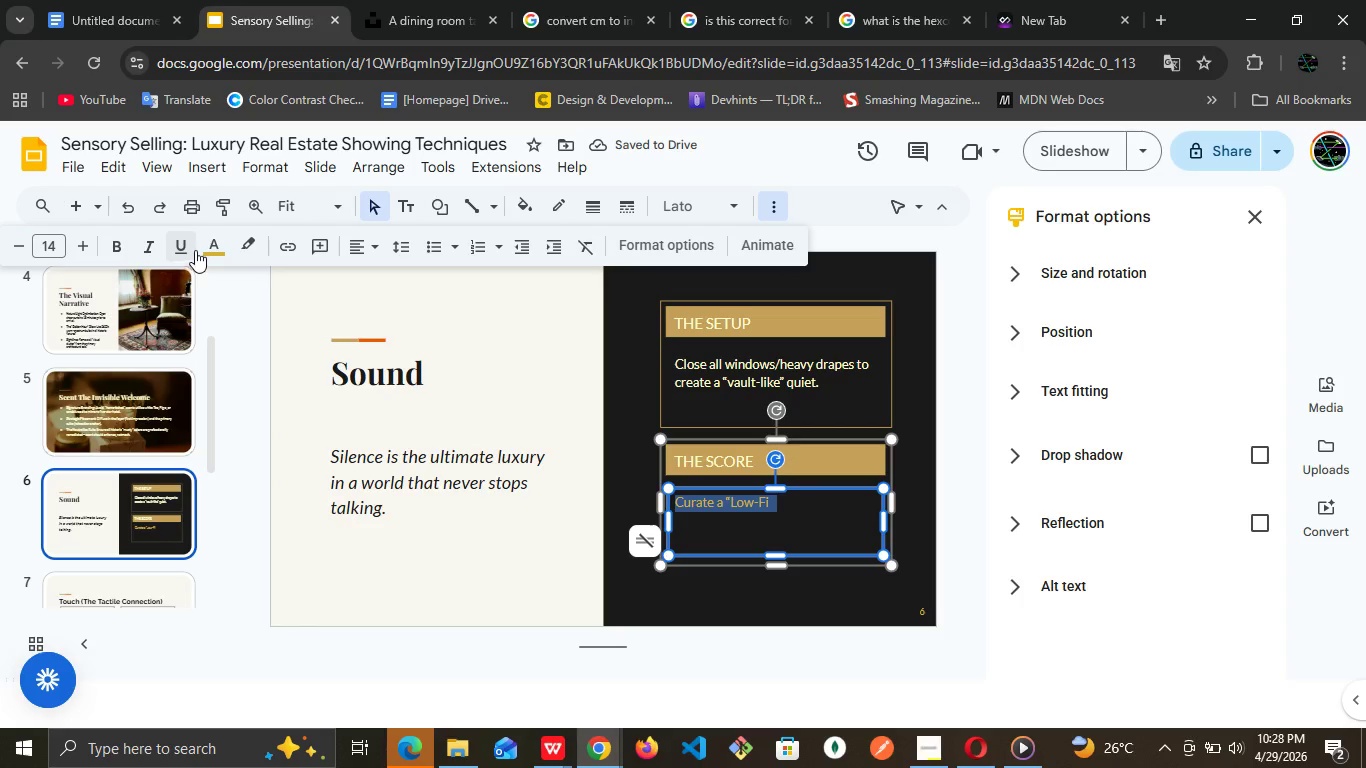 
left_click([212, 245])
 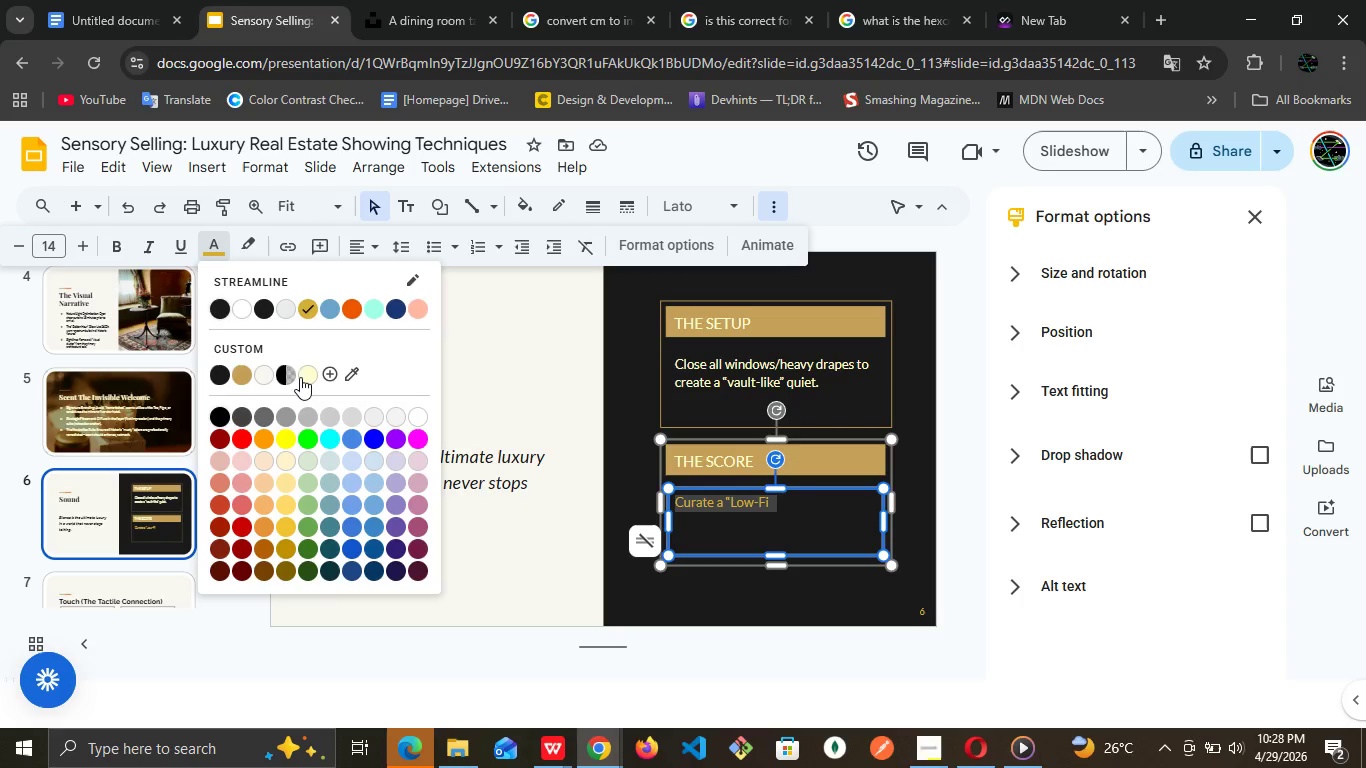 
left_click([303, 377])
 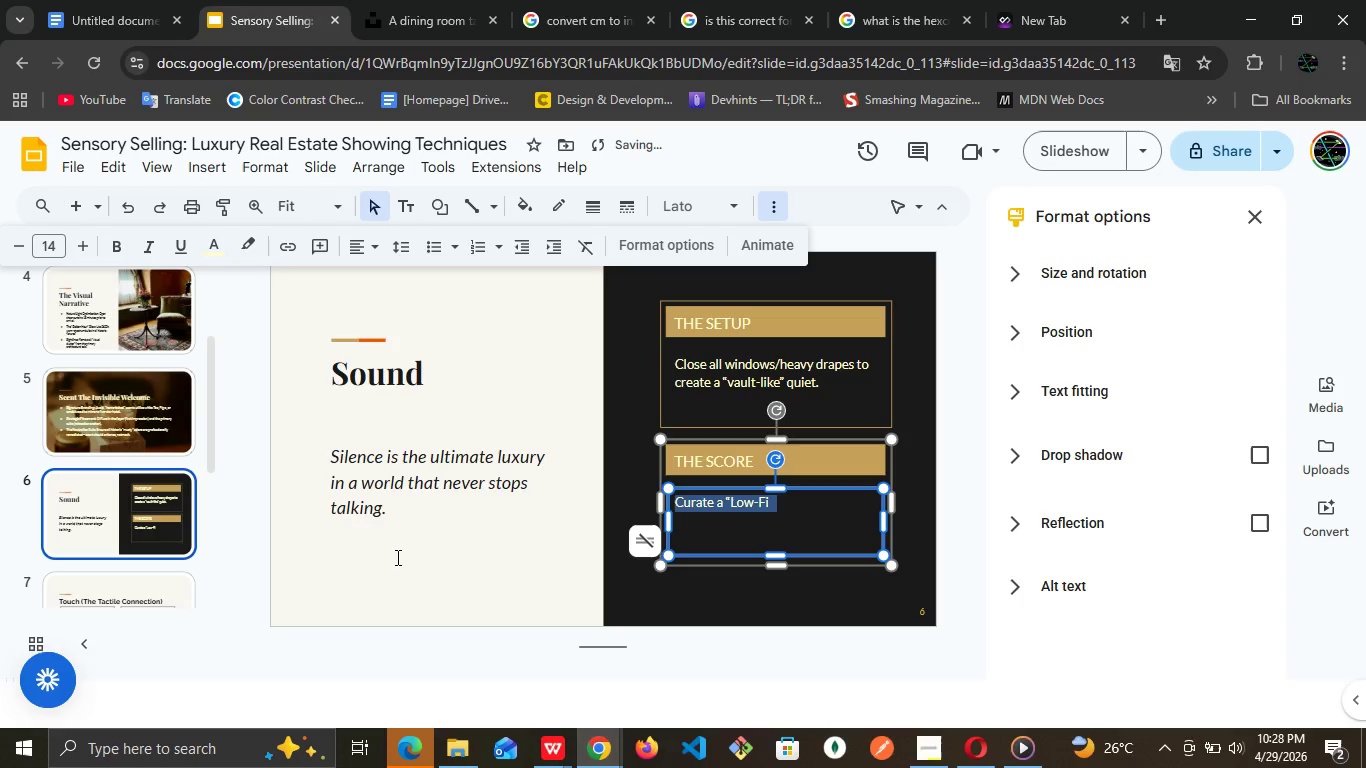 
left_click([395, 556])
 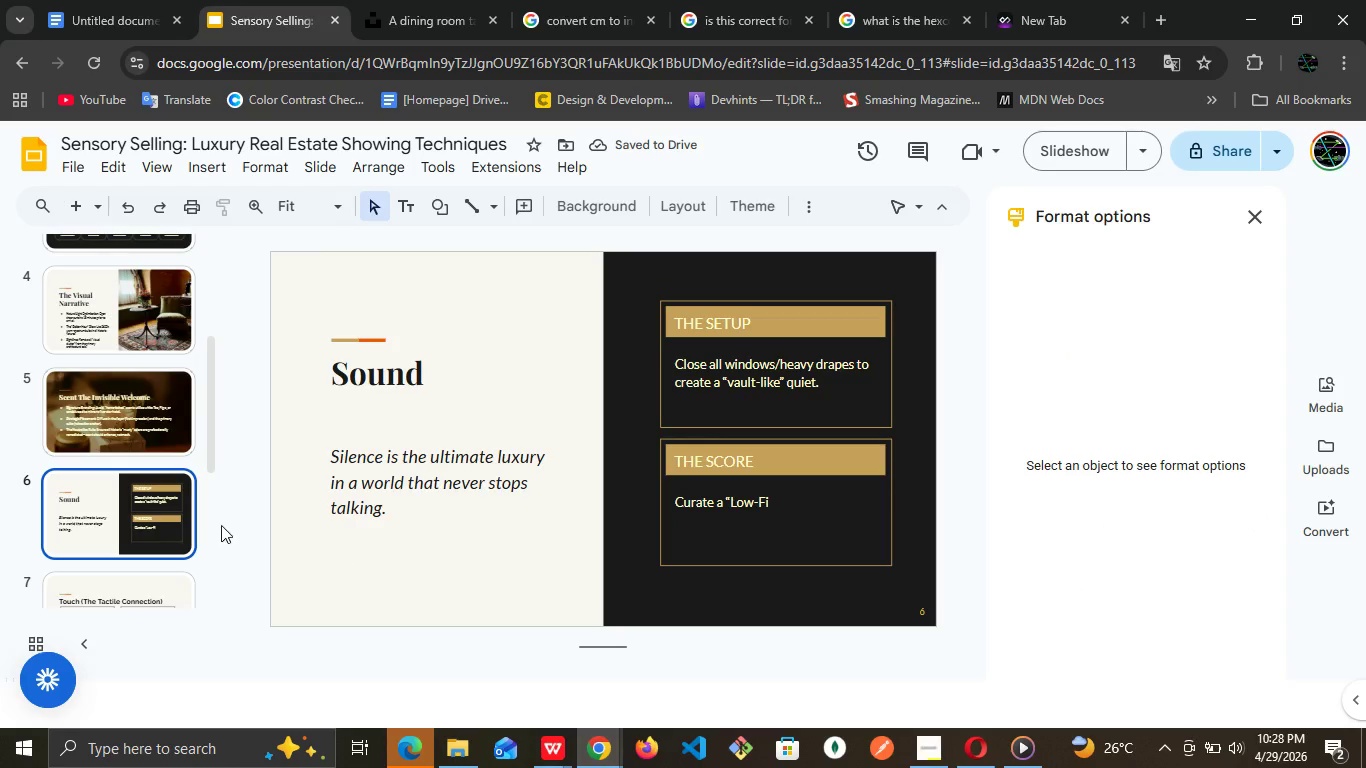 
left_click([144, 510])
 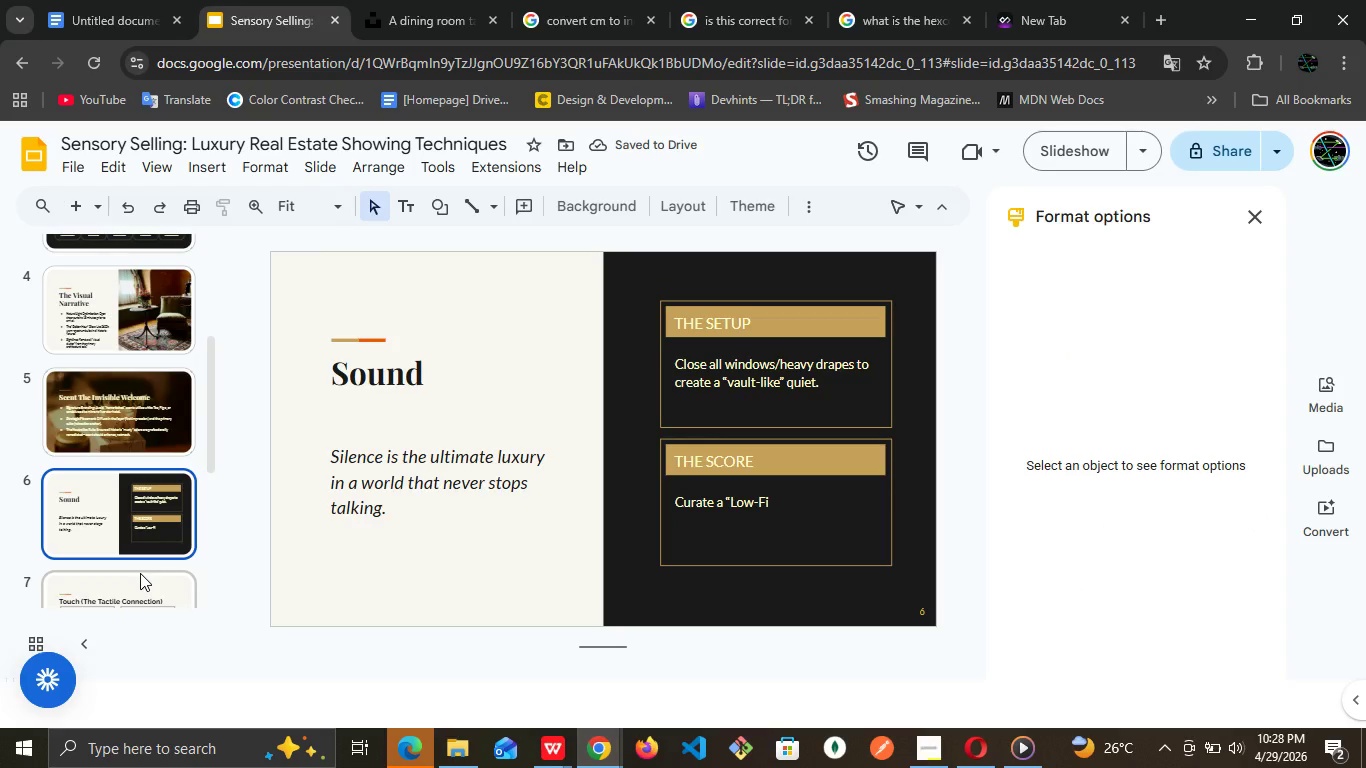 
left_click([140, 573])
 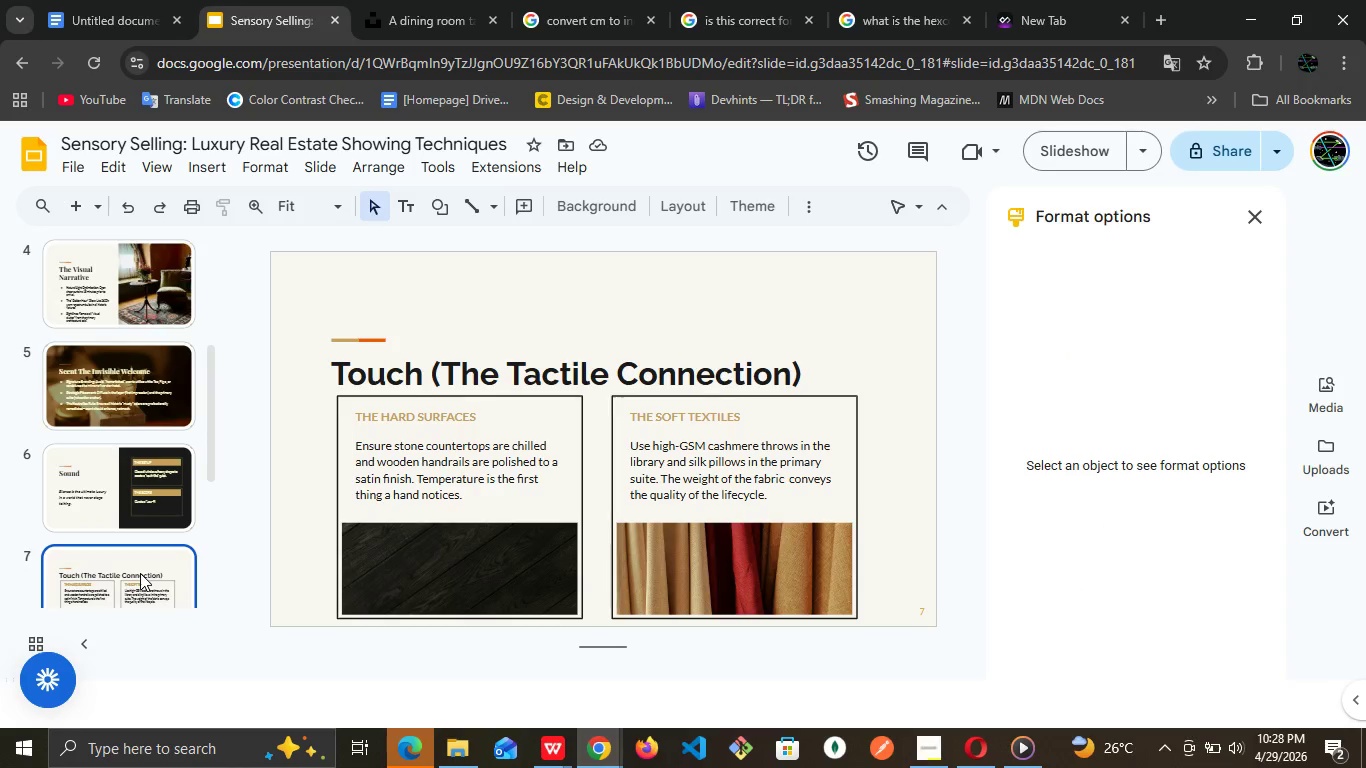 
scroll: coordinate [140, 573], scroll_direction: down, amount: 1.0
 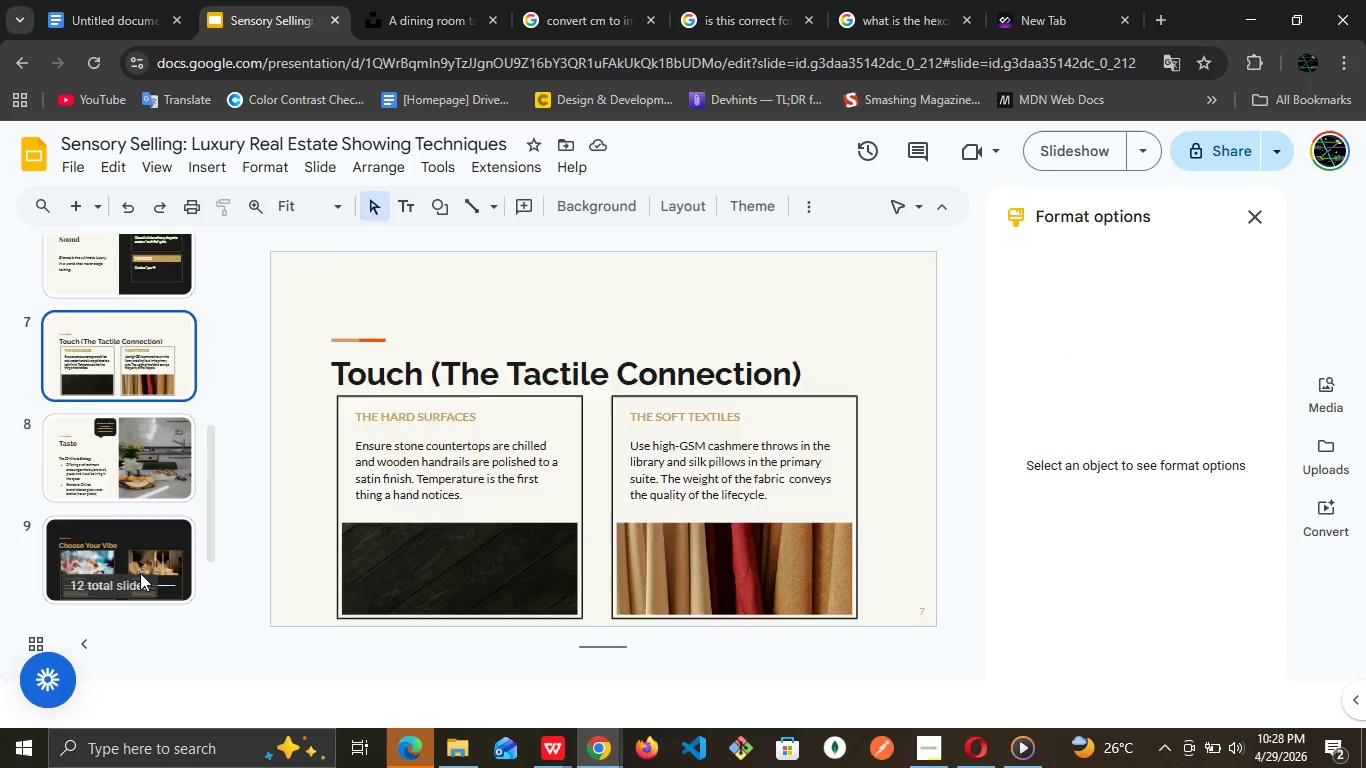 
left_click([140, 573])
 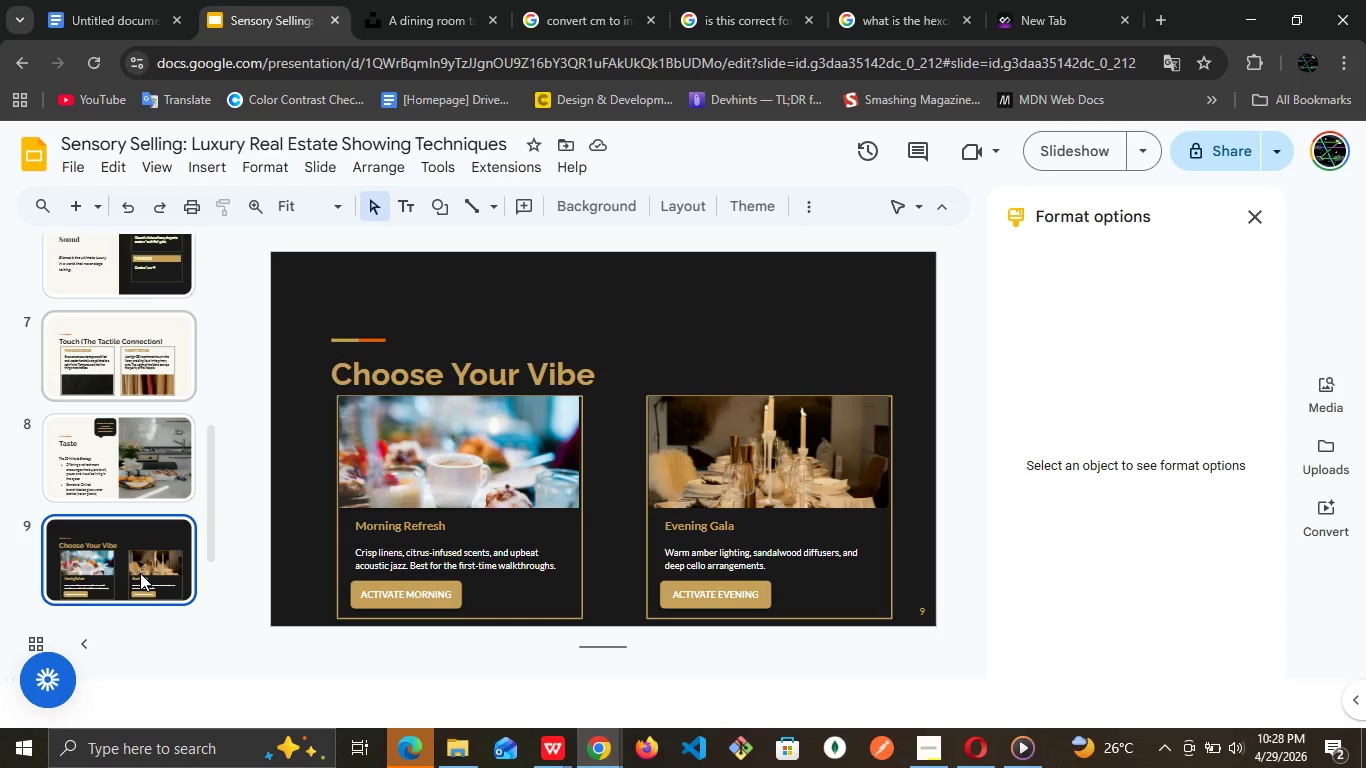 
wait(6.41)
 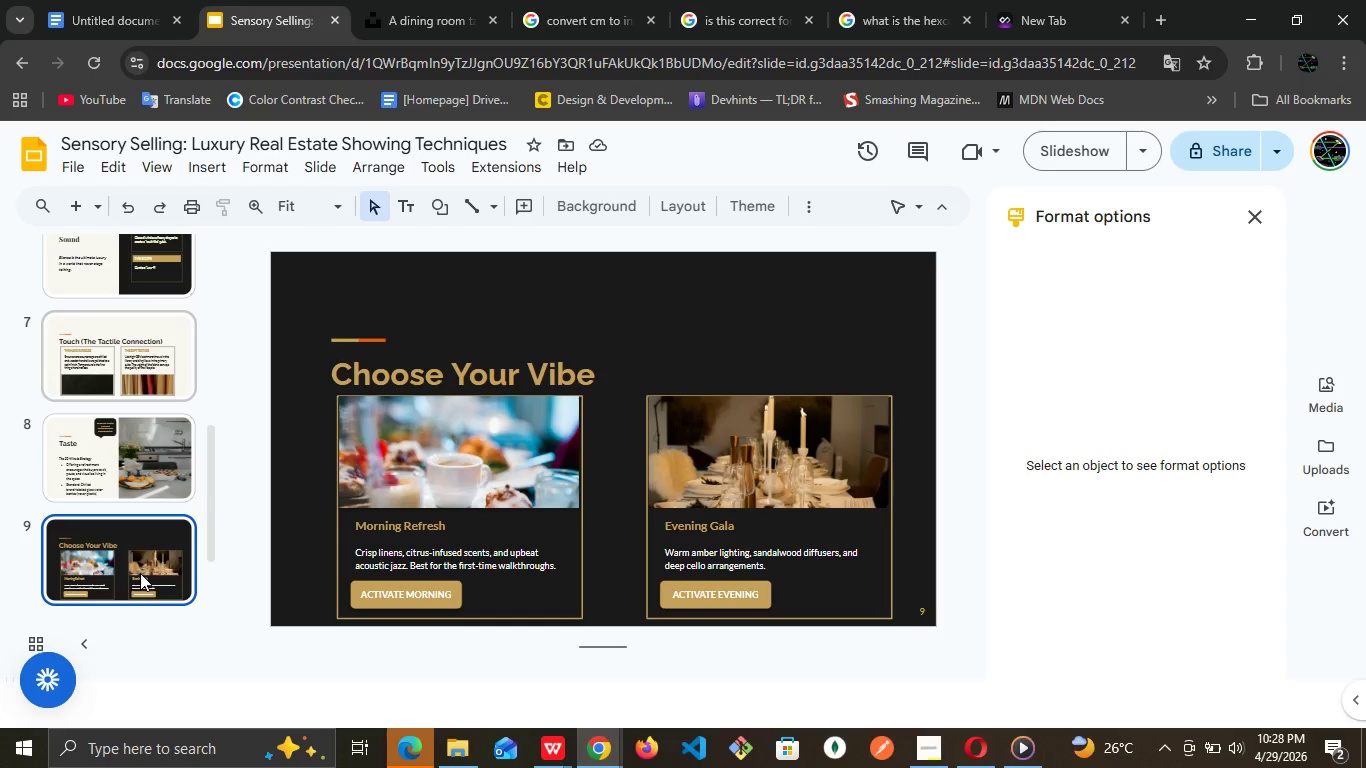 
scroll: coordinate [140, 574], scroll_direction: down, amount: 2.0
 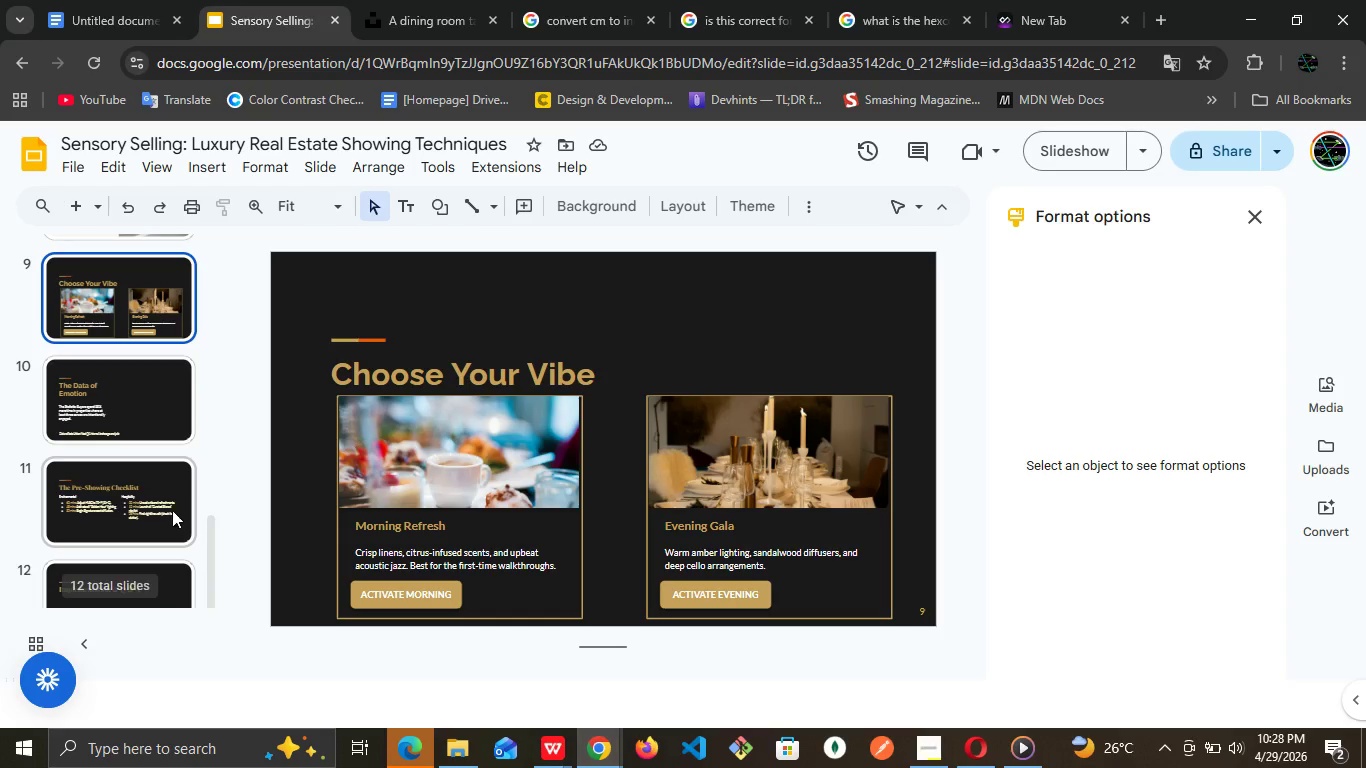 
left_click([172, 510])
 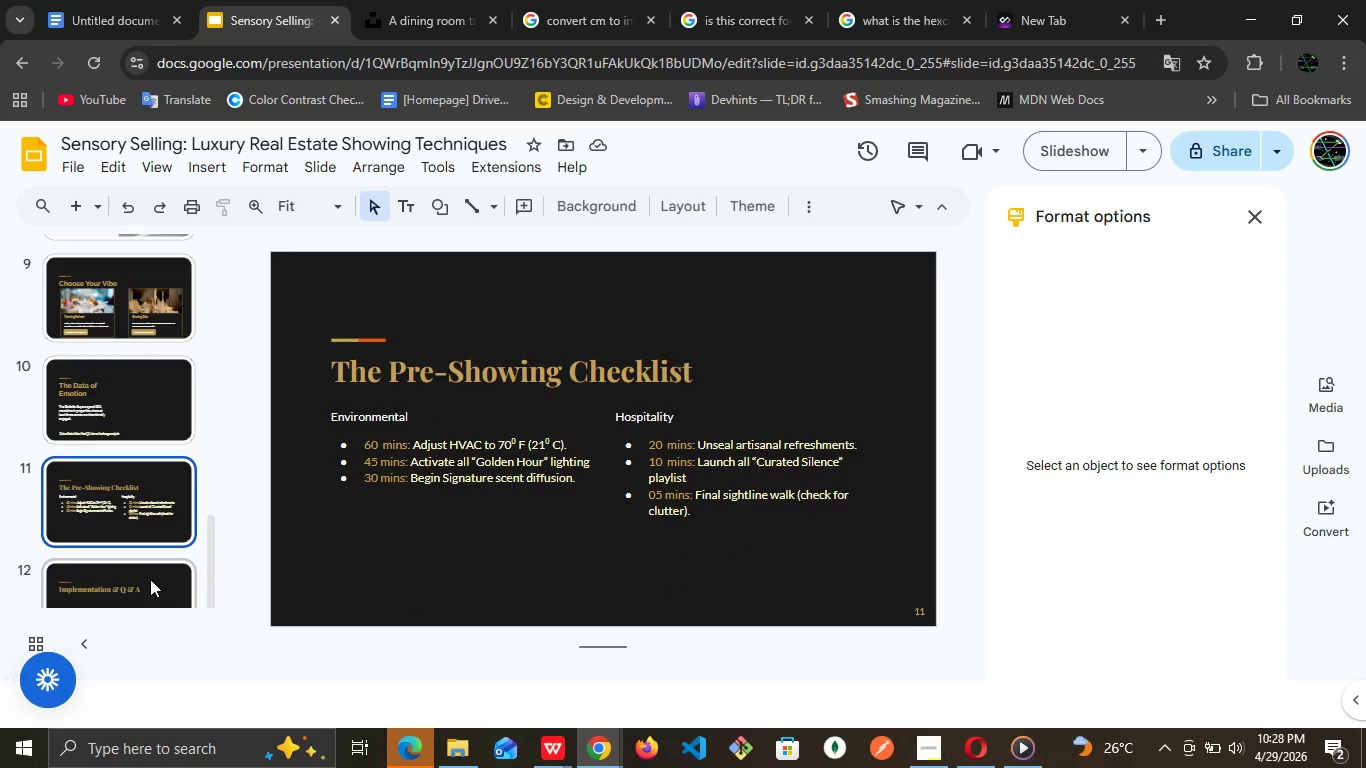 
left_click([150, 579])
 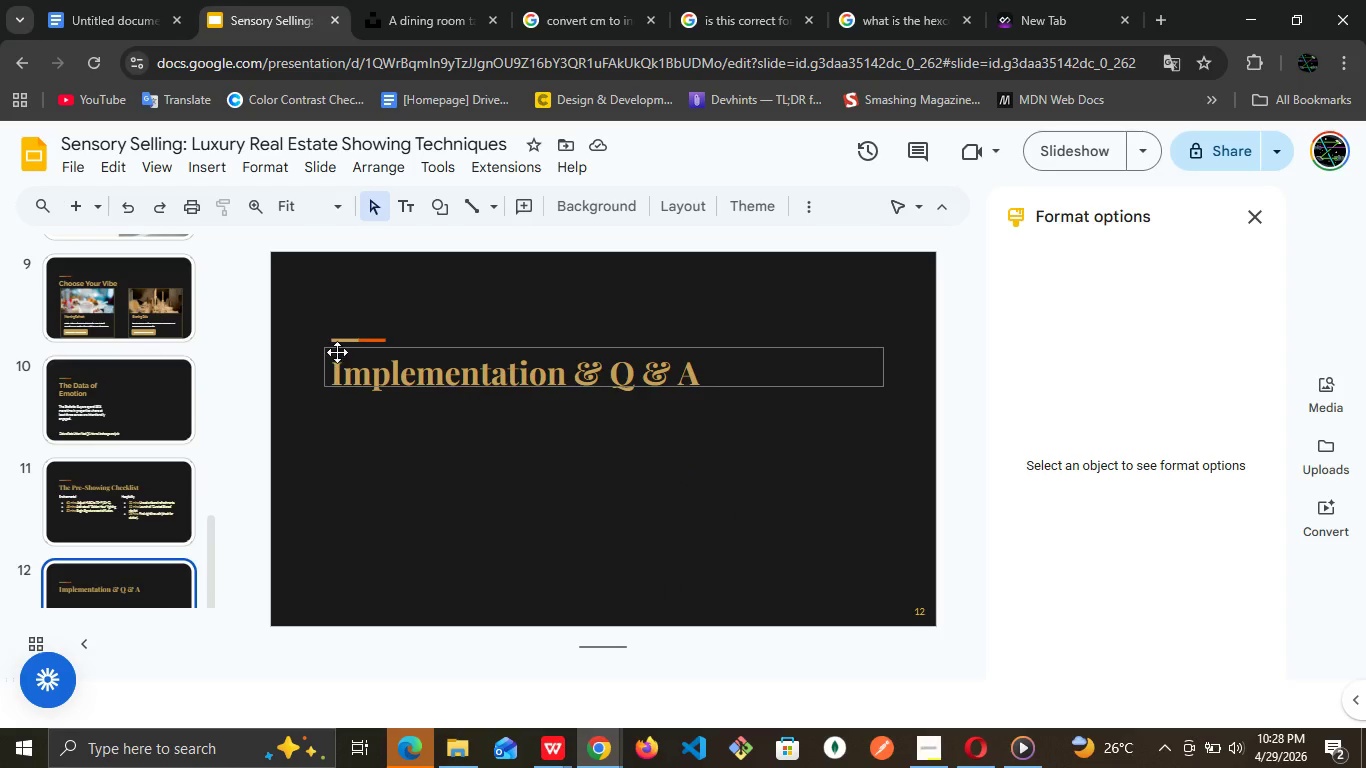 
left_click([420, 346])
 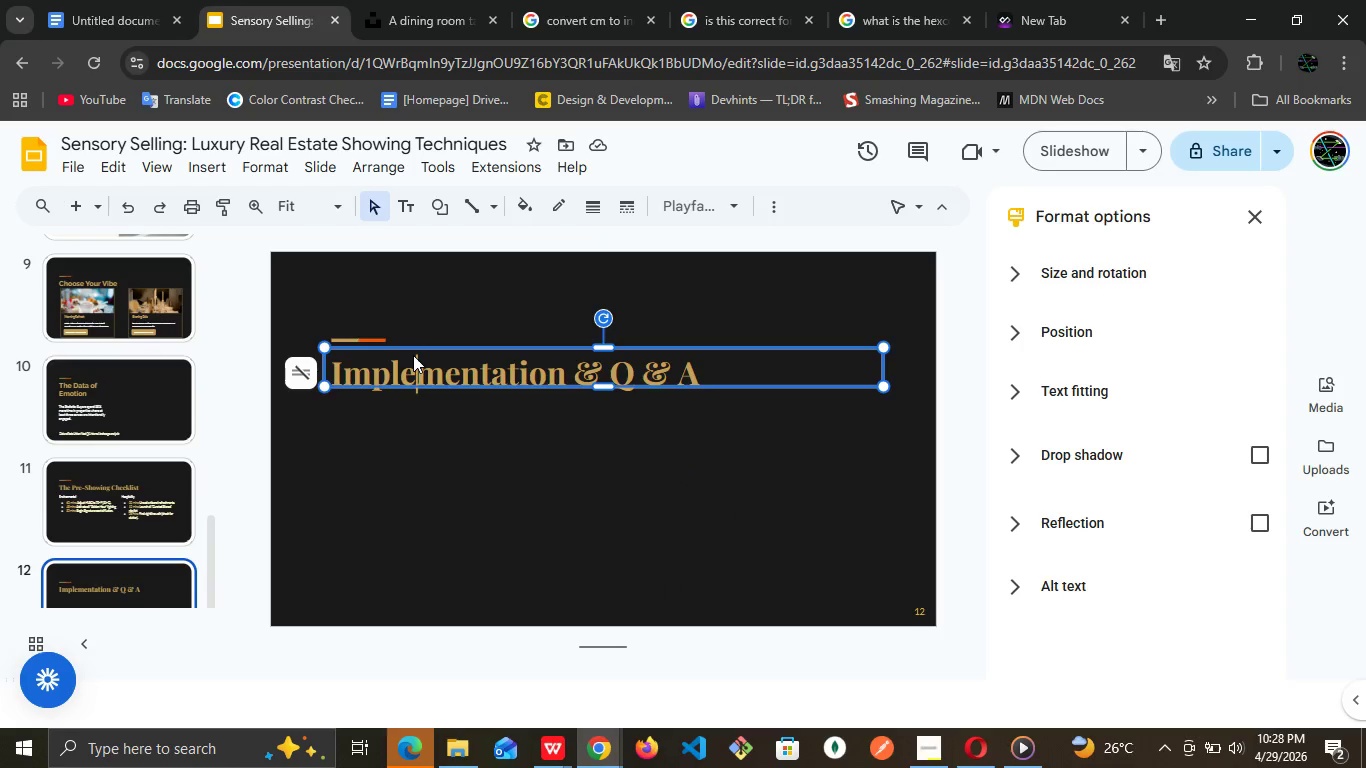 
double_click([413, 355])
 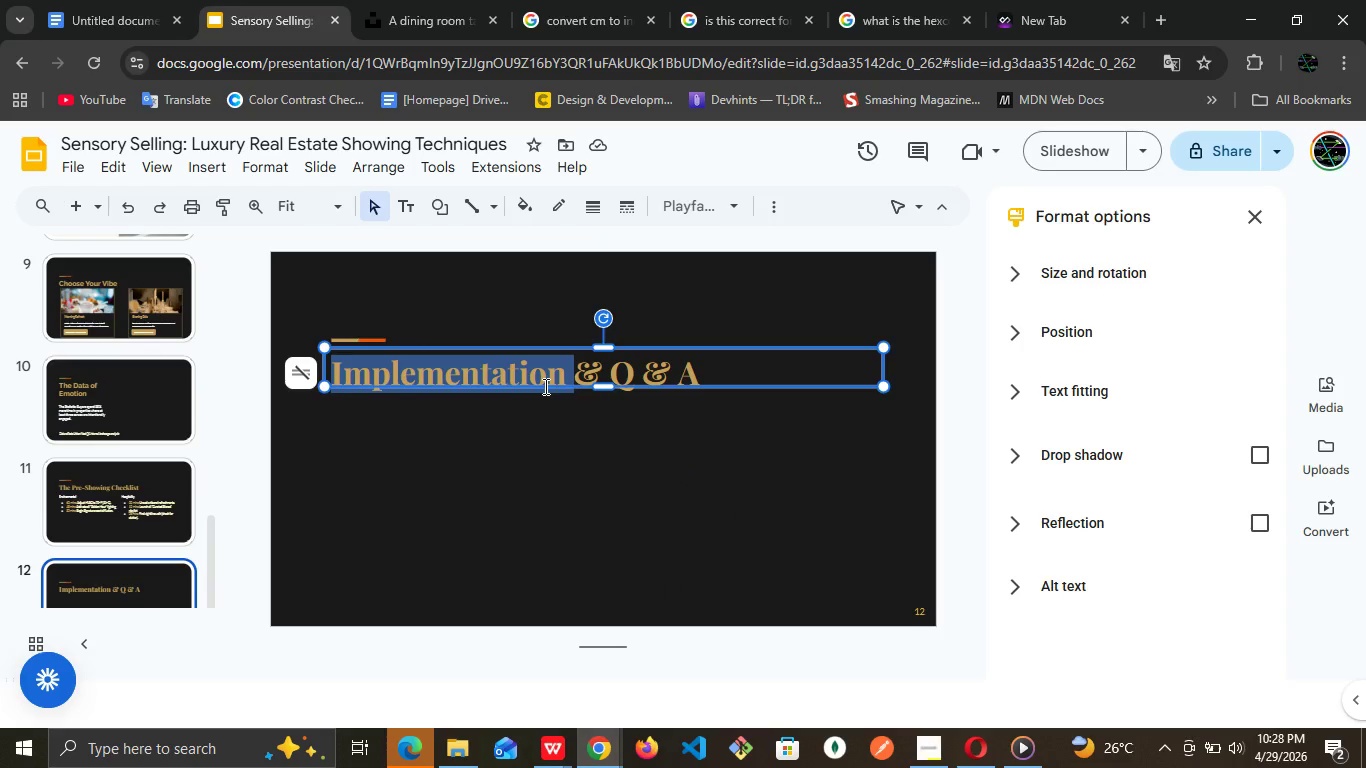 
key(Backspace)
 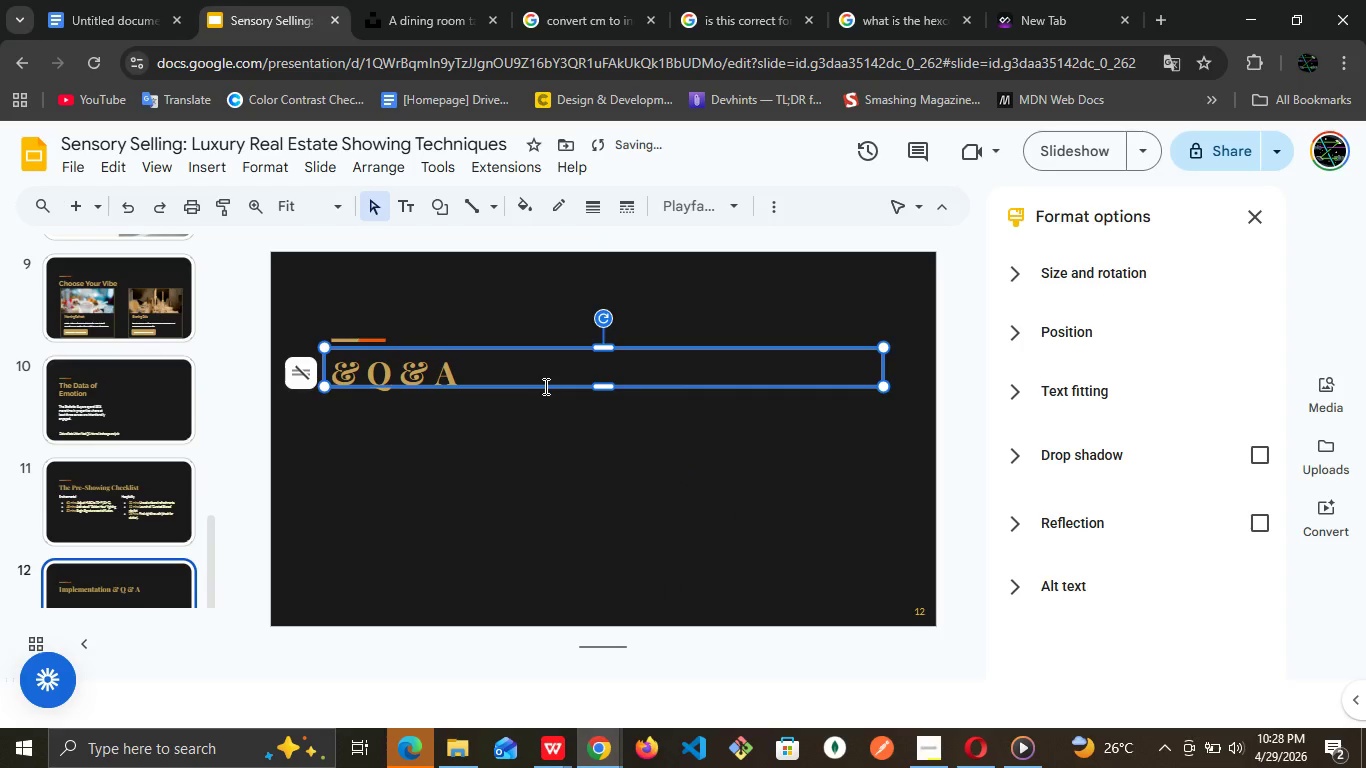 
key(ArrowRight)
 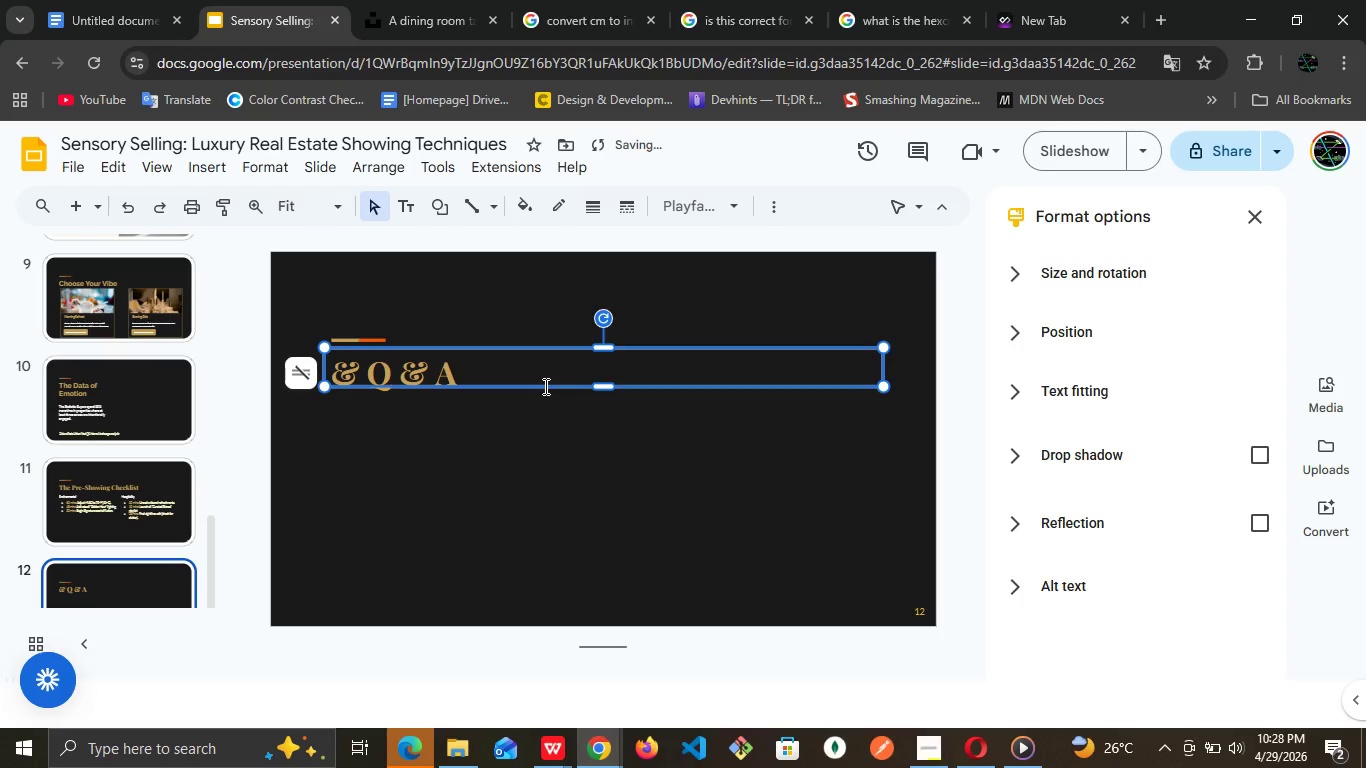 
key(ArrowRight)
 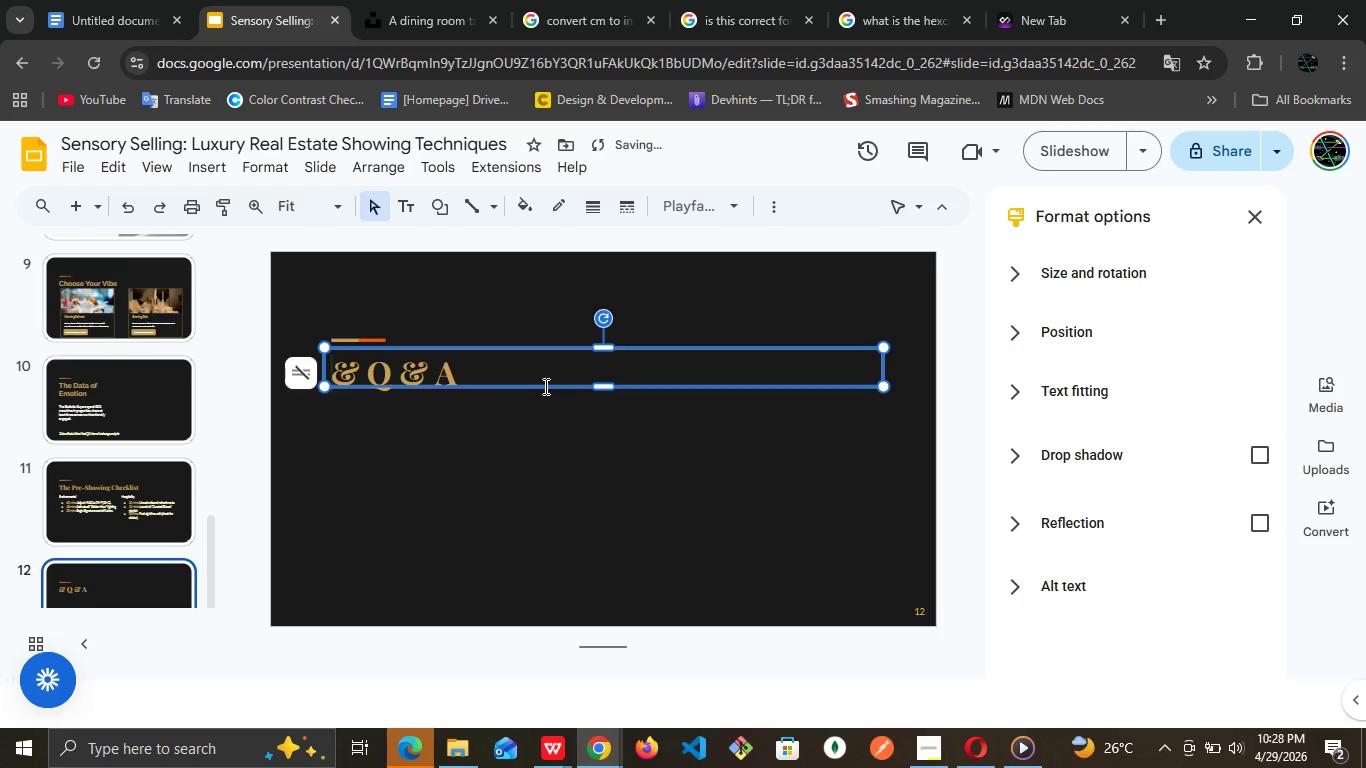 
key(ArrowRight)
 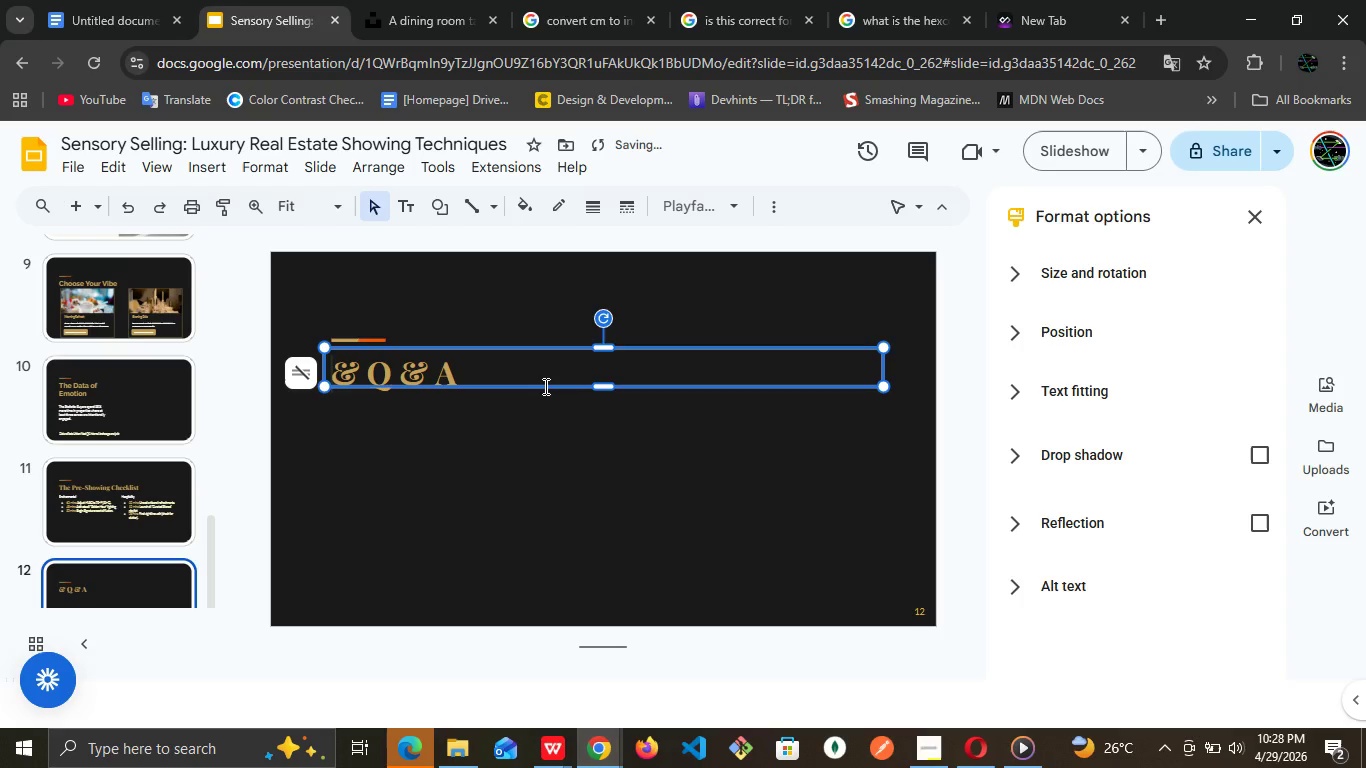 
key(ArrowRight)
 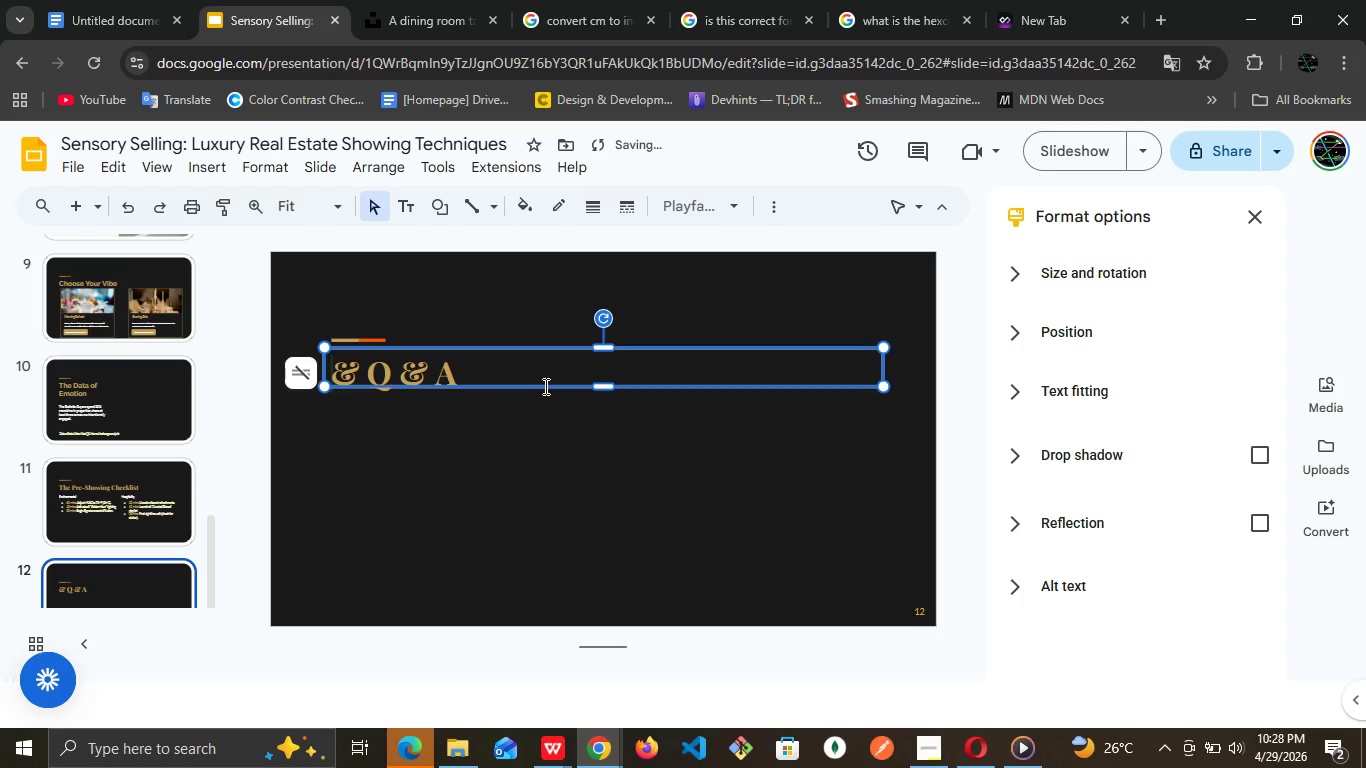 
left_click([493, 383])
 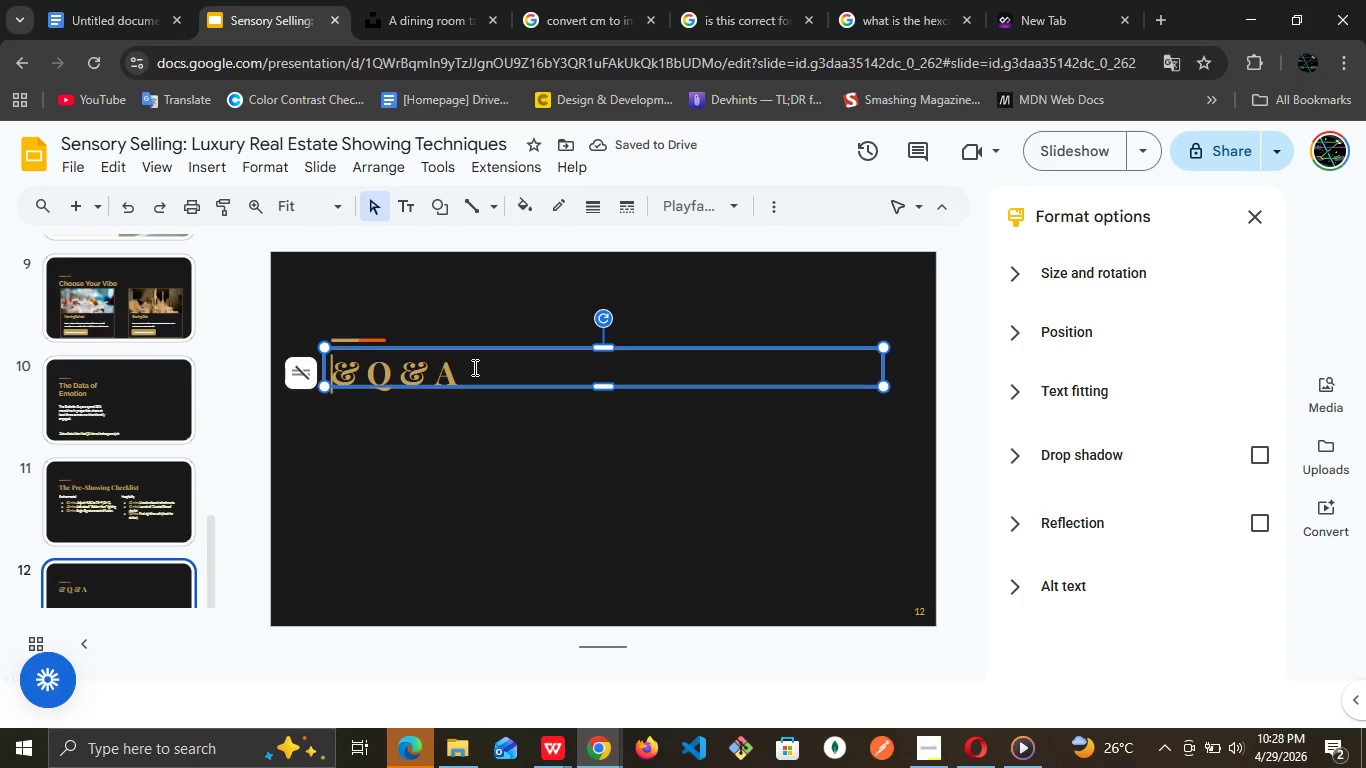 
double_click([473, 367])
 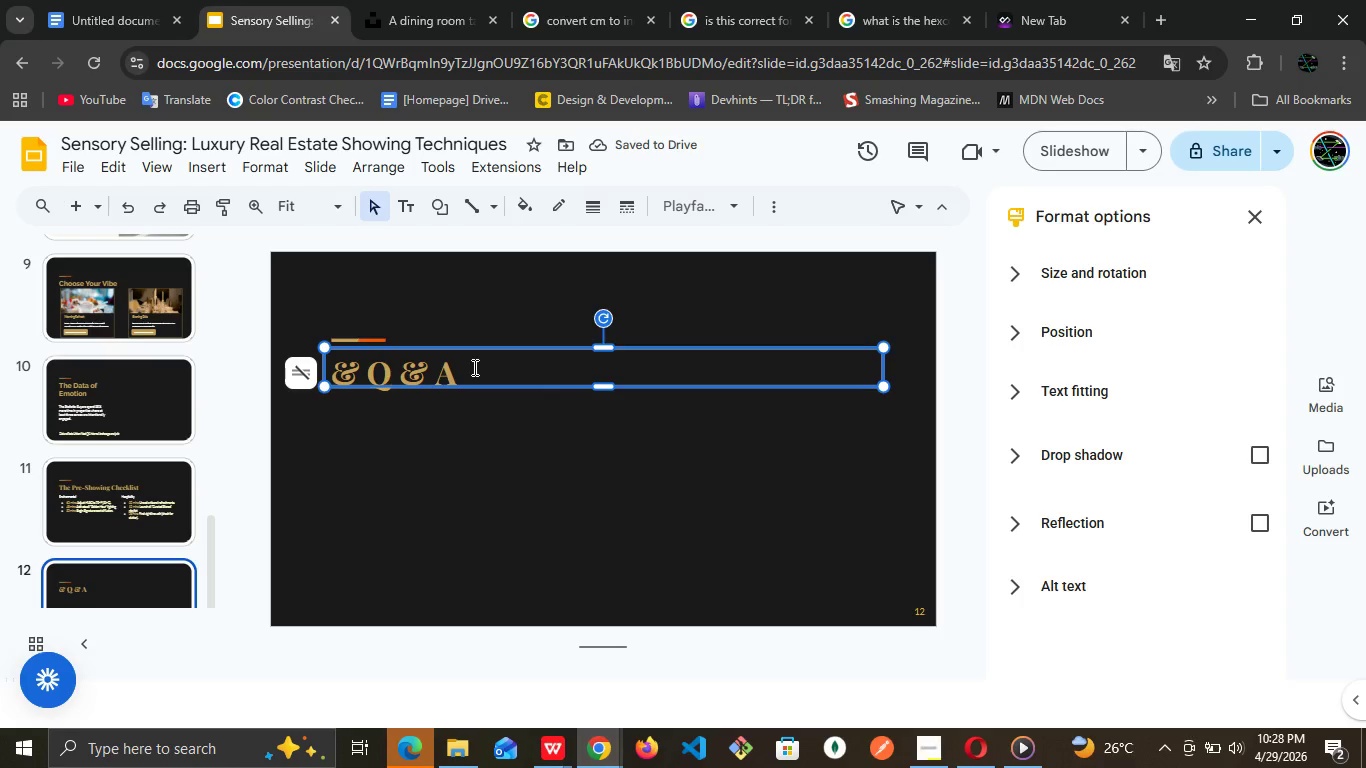 
triple_click([473, 367])
 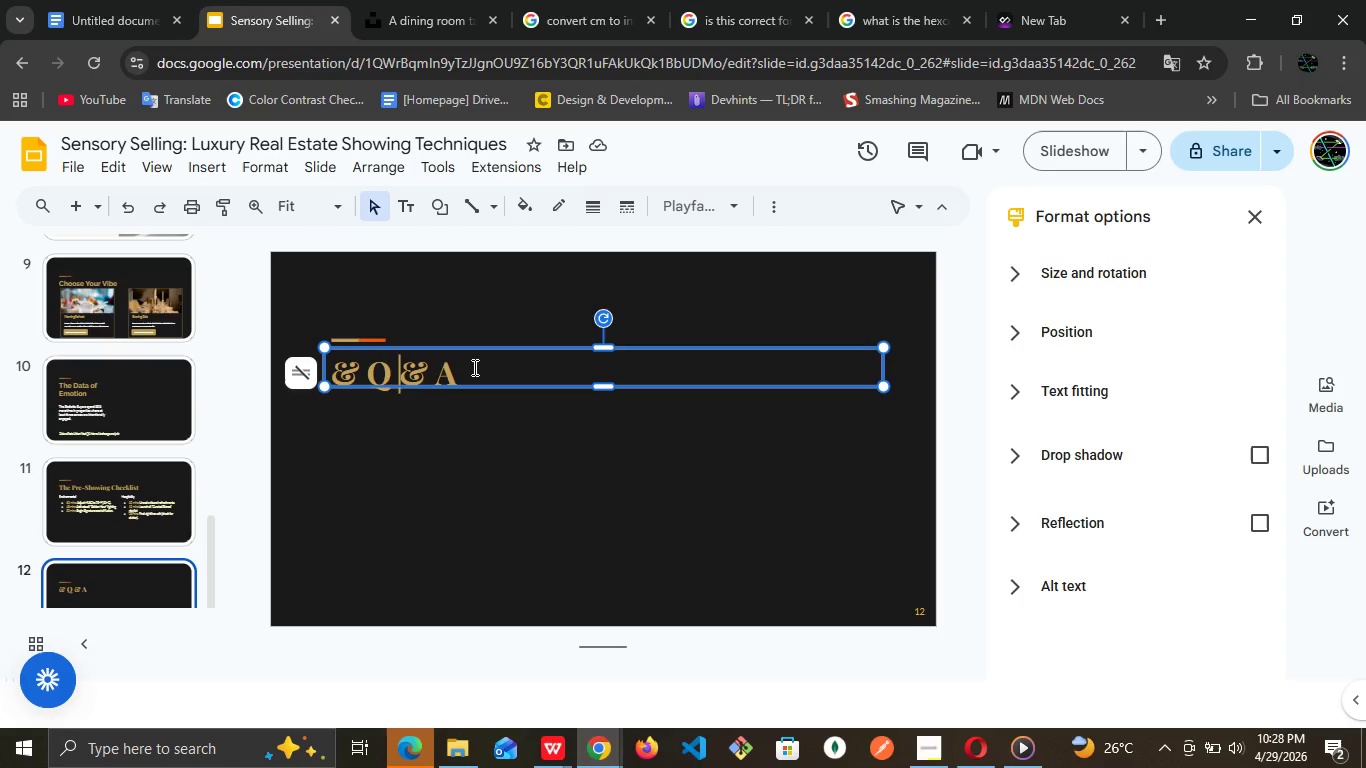 
triple_click([473, 367])
 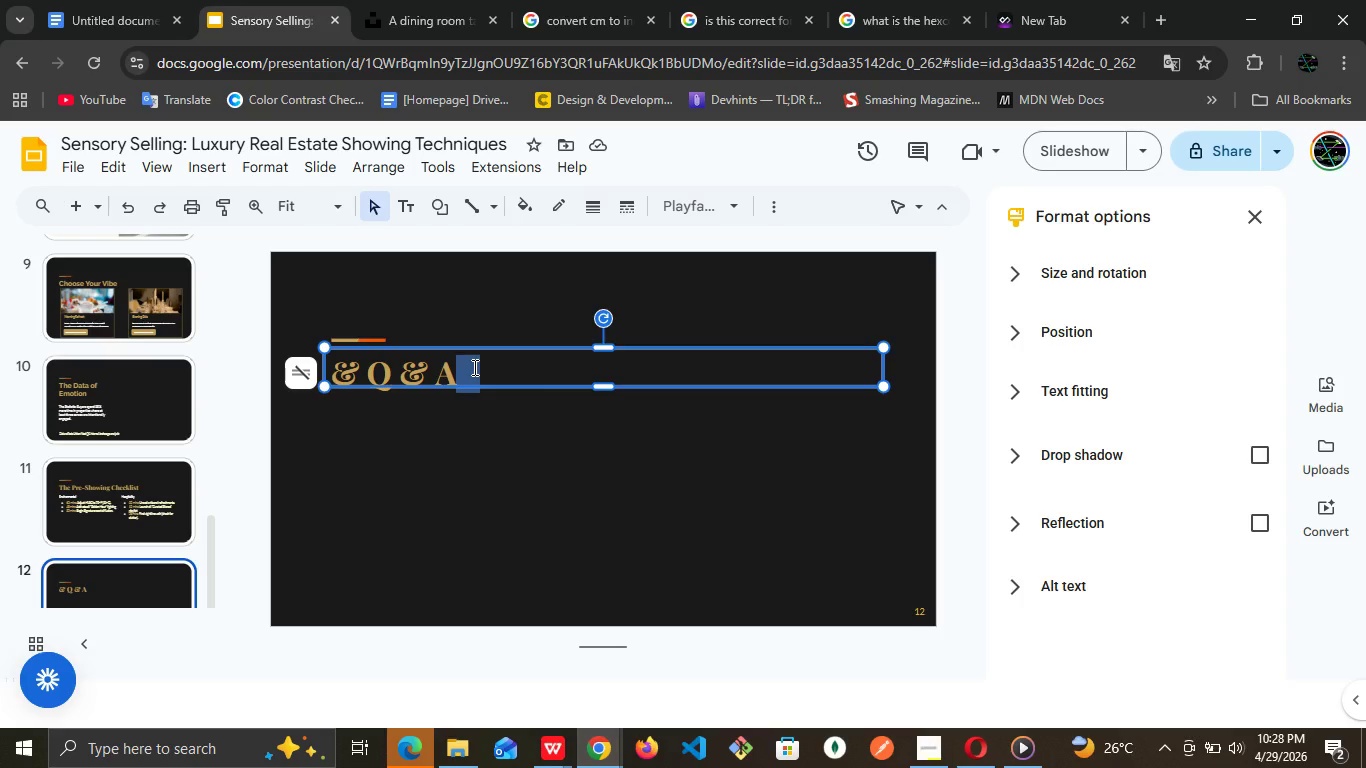 
left_click([473, 367])
 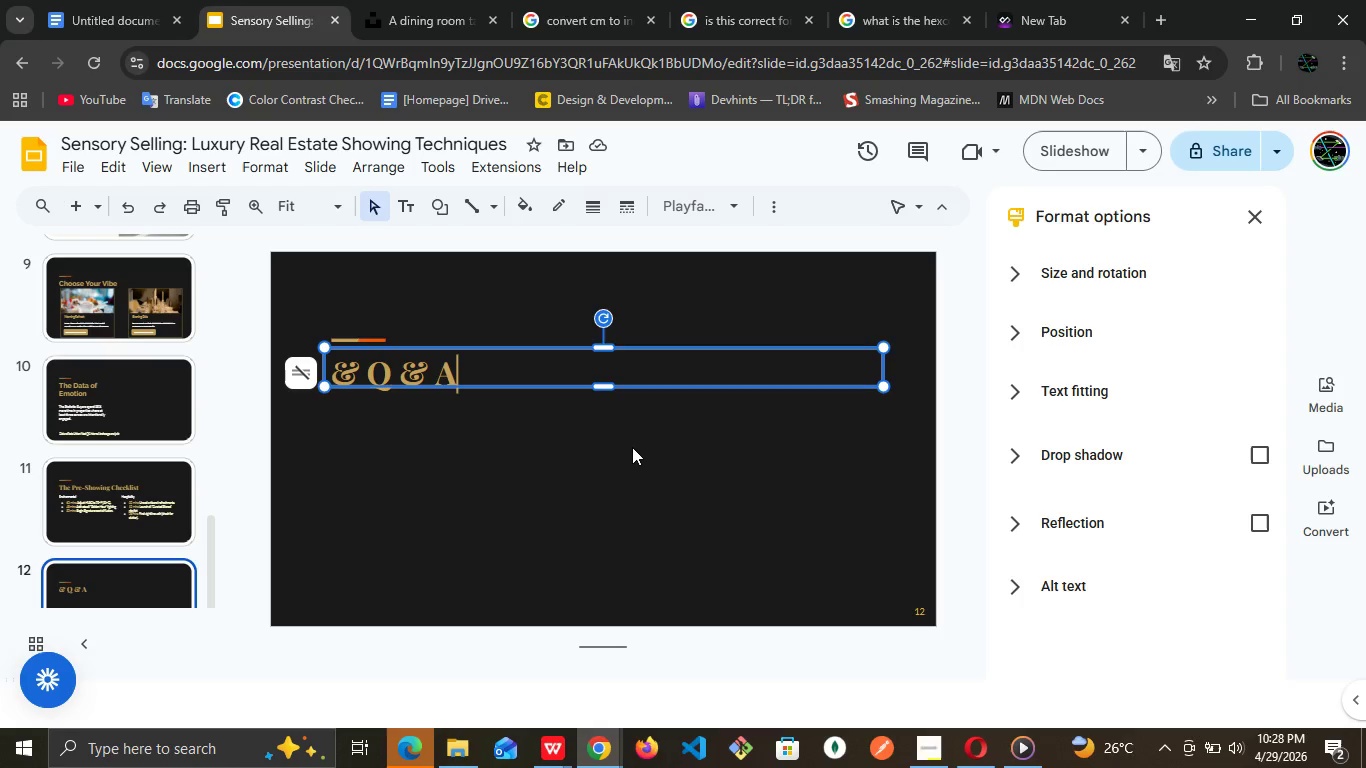 
key(ArrowLeft)
 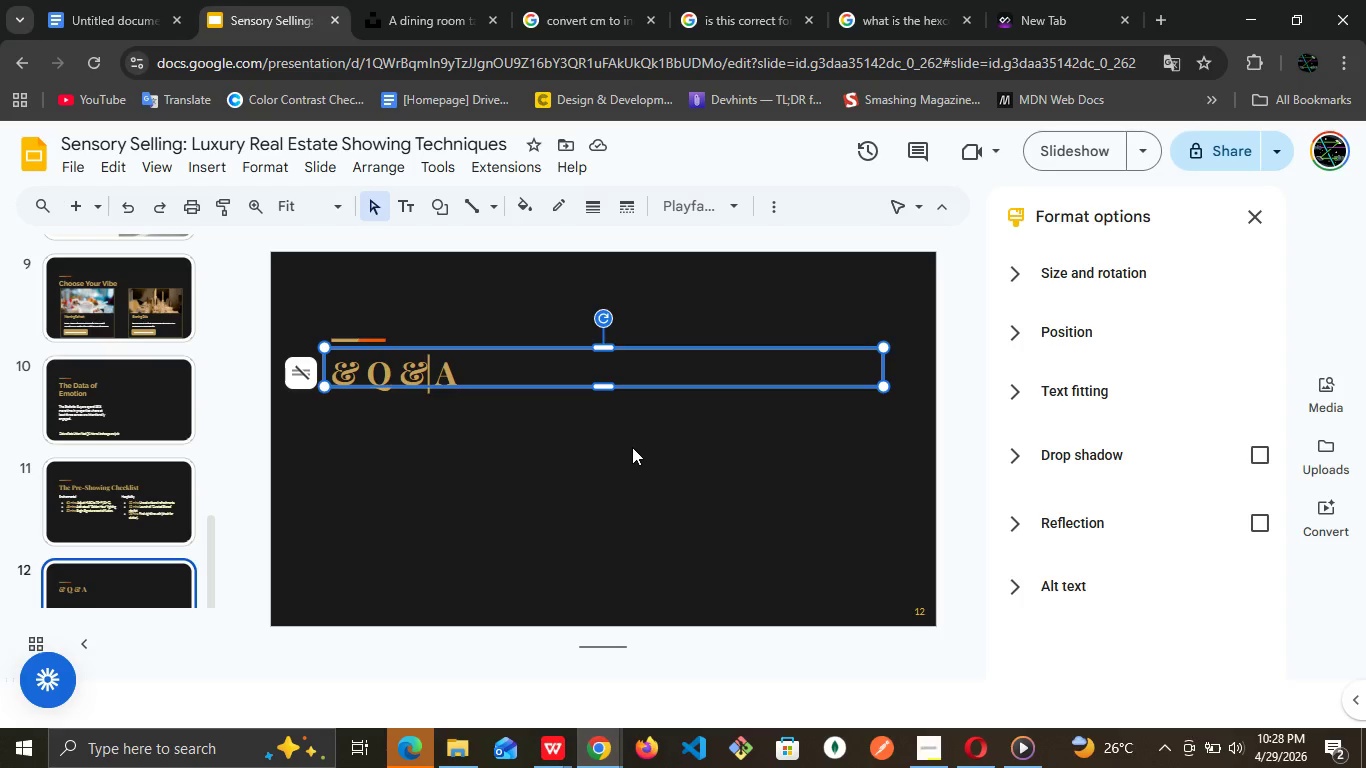 
key(ArrowLeft)
 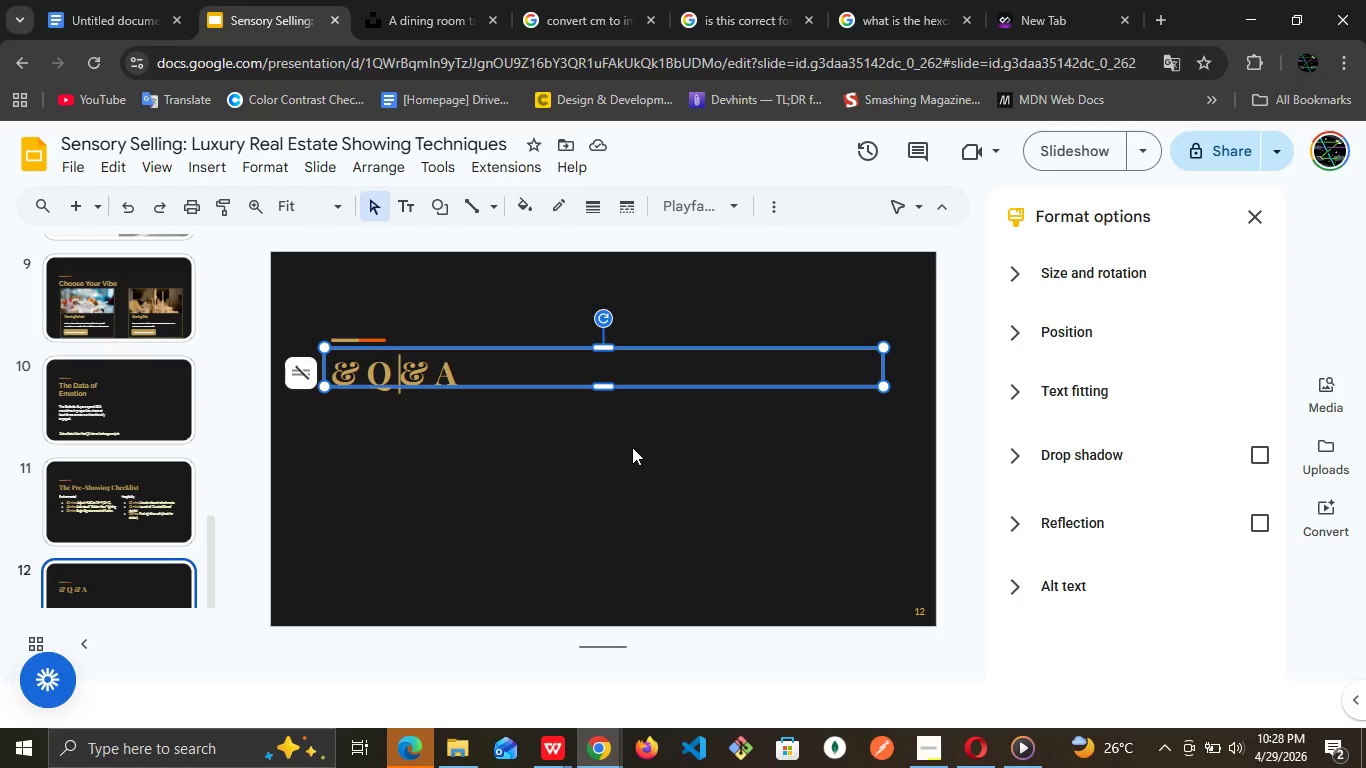 
key(ArrowLeft)
 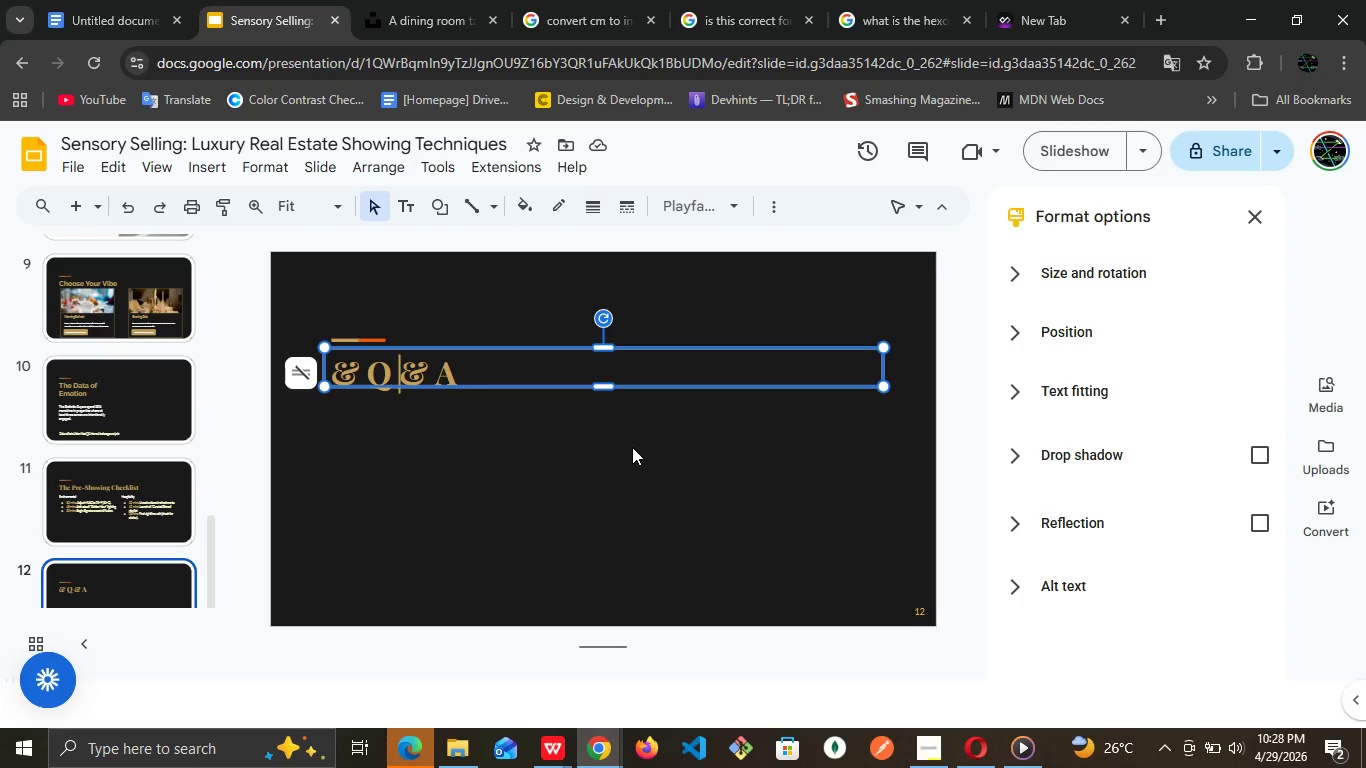 
key(ArrowLeft)
 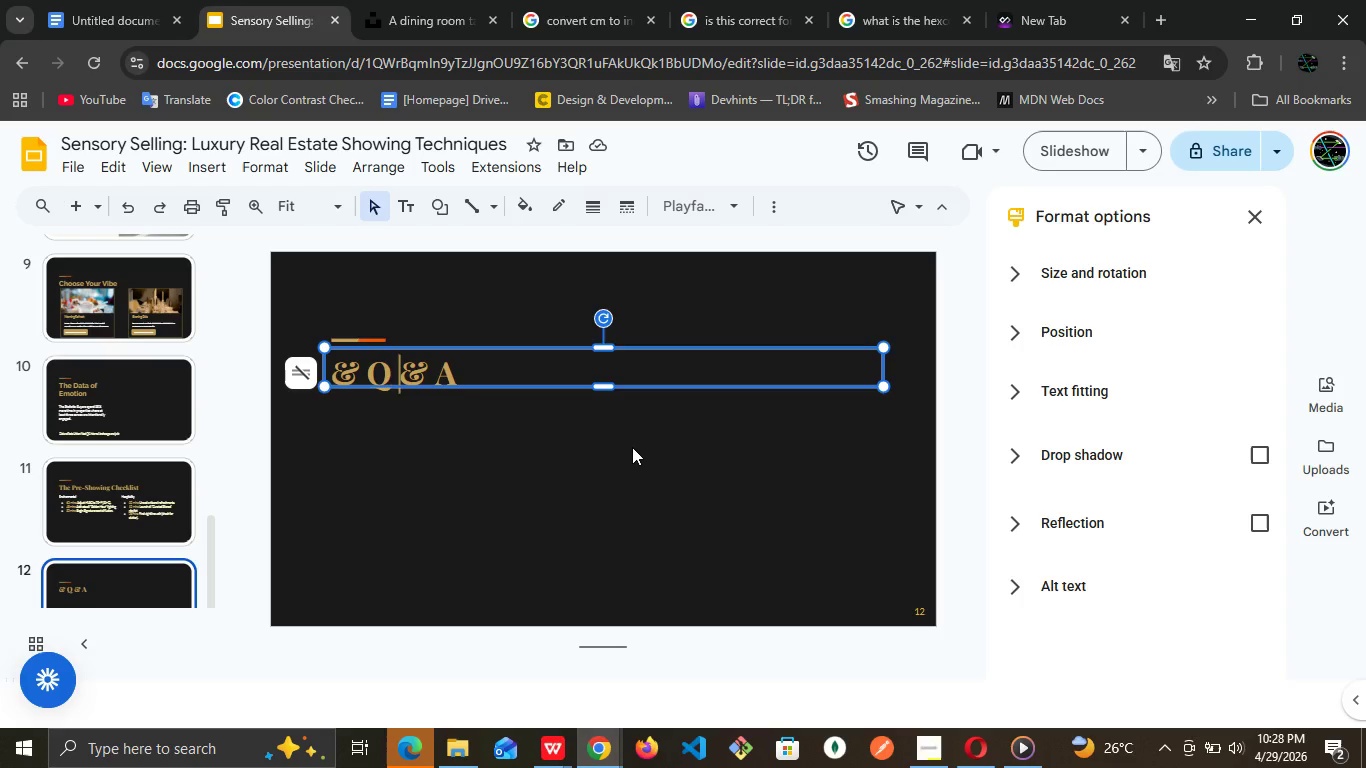 
key(ArrowLeft)
 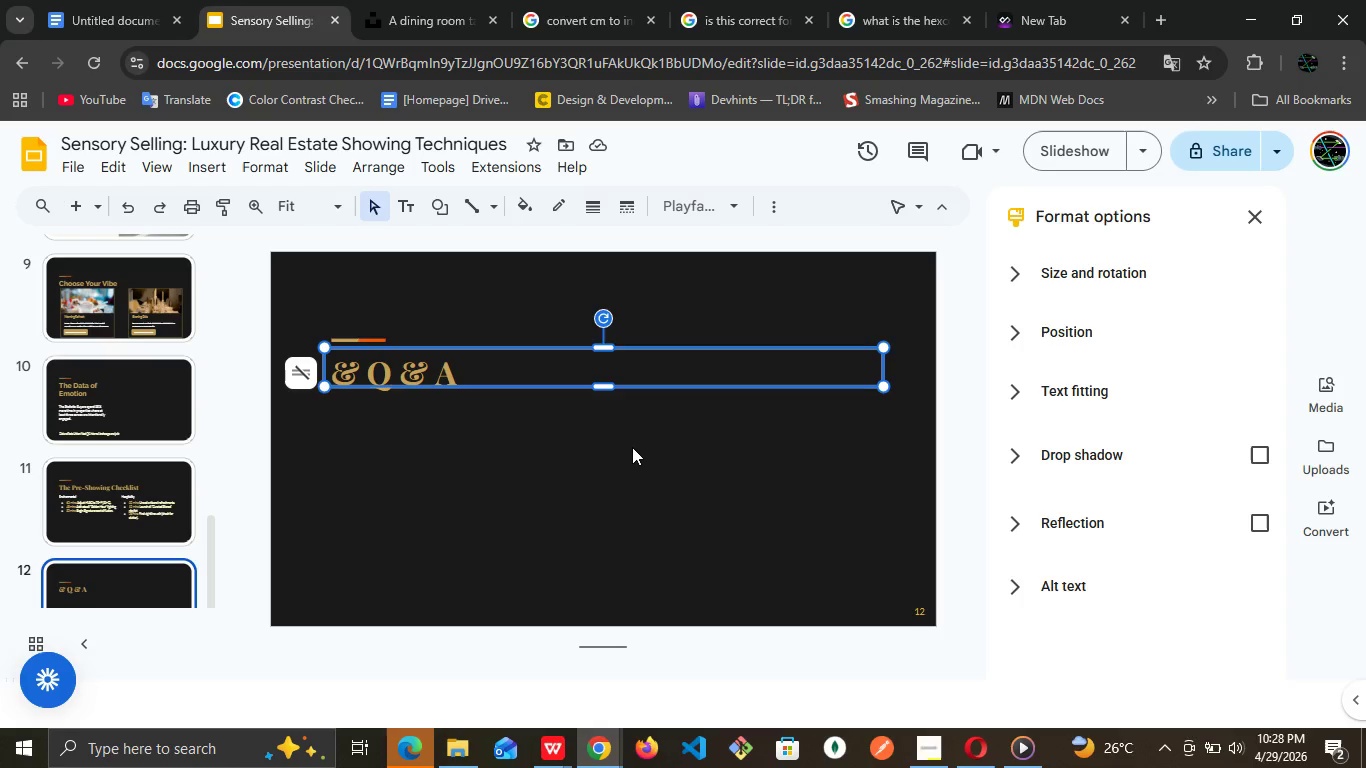 
key(ArrowLeft)
 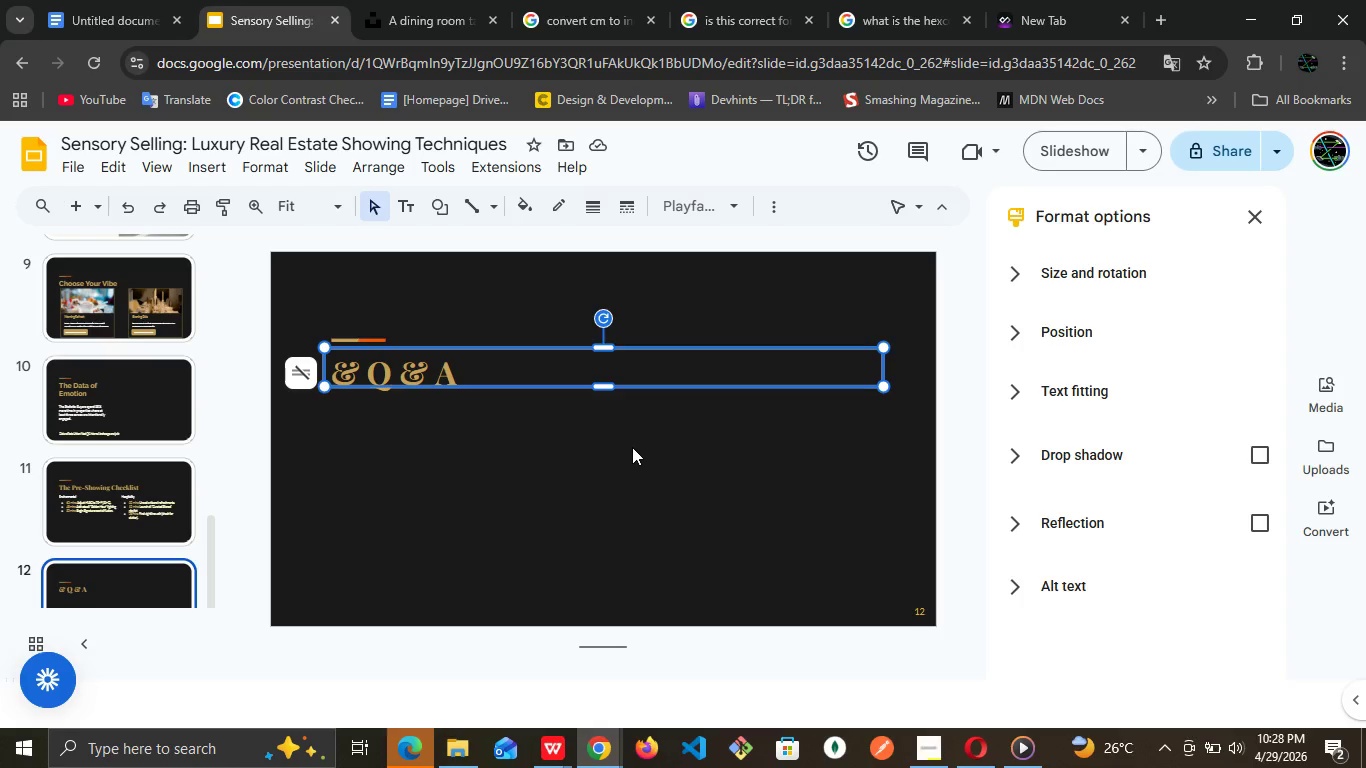 
key(ArrowLeft)
 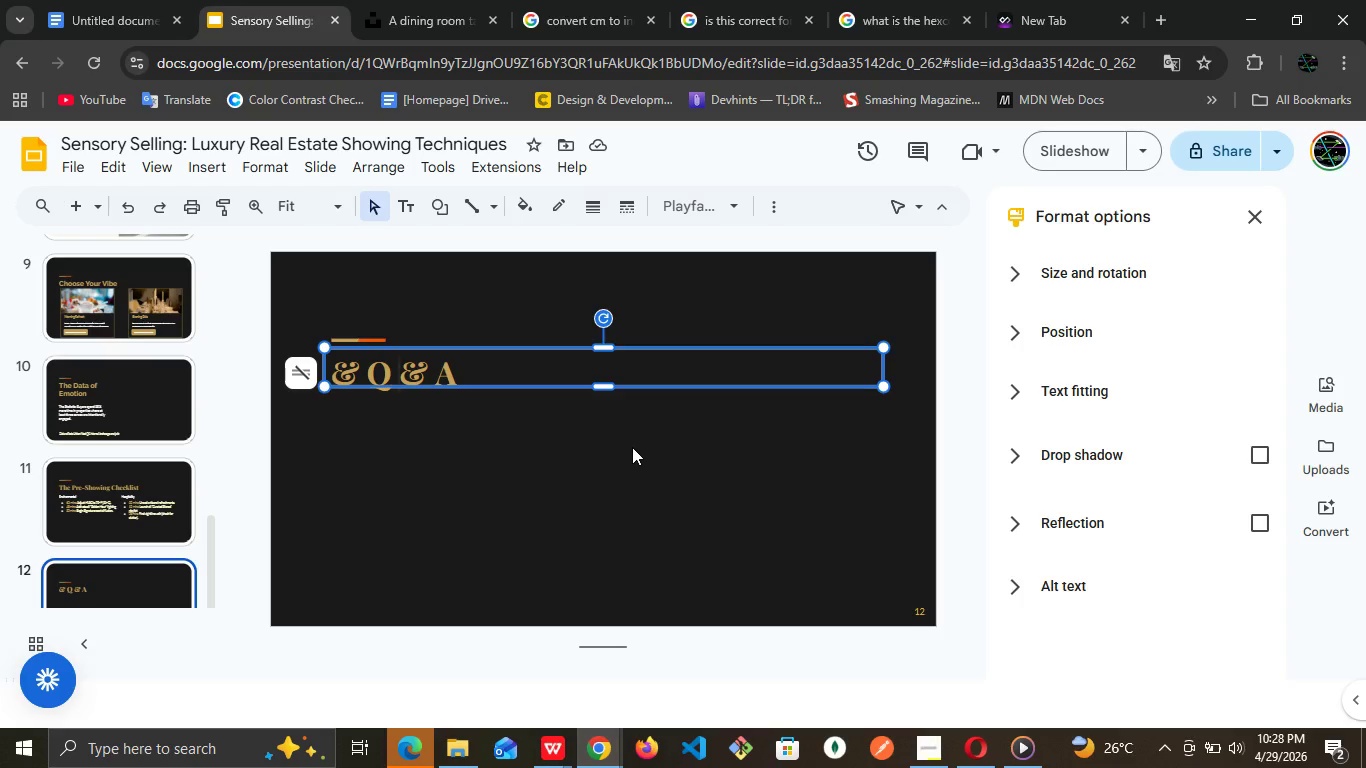 
key(ArrowLeft)
 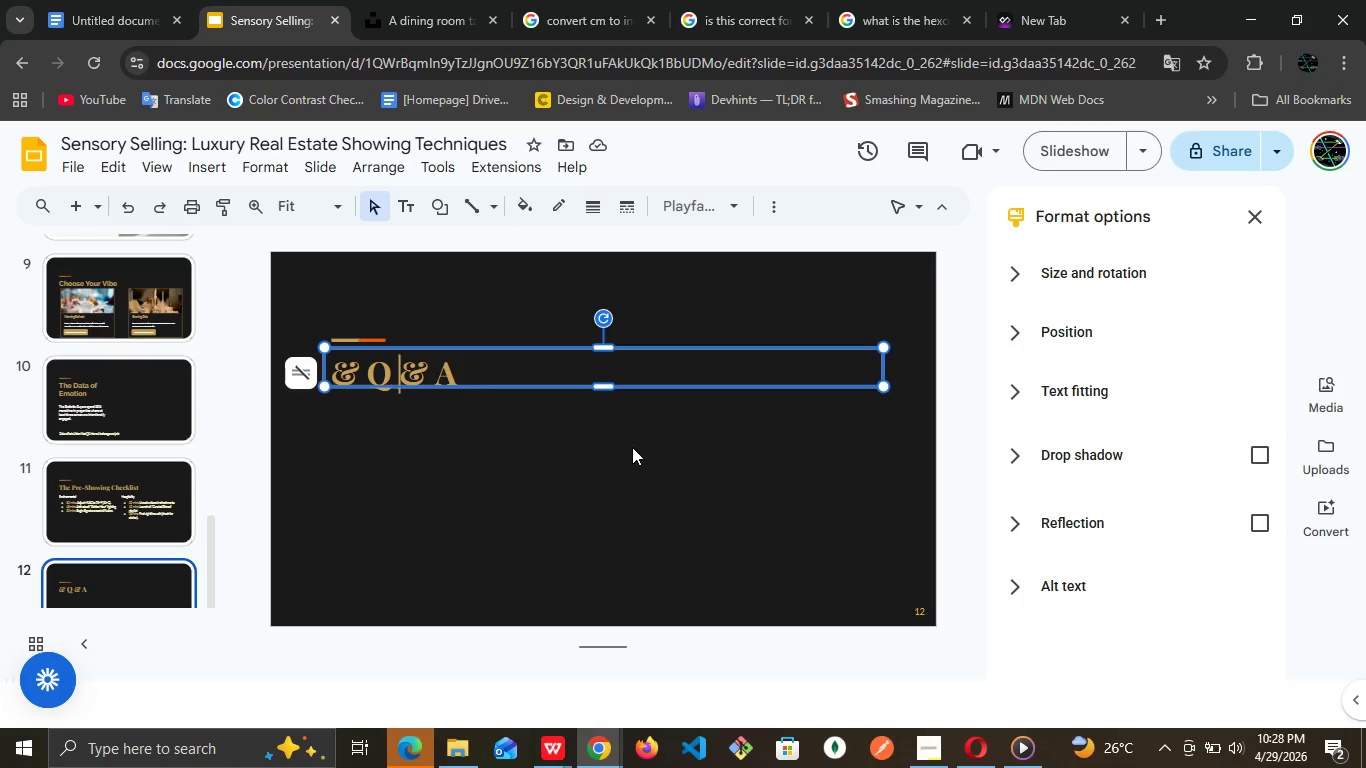 
key(ArrowLeft)
 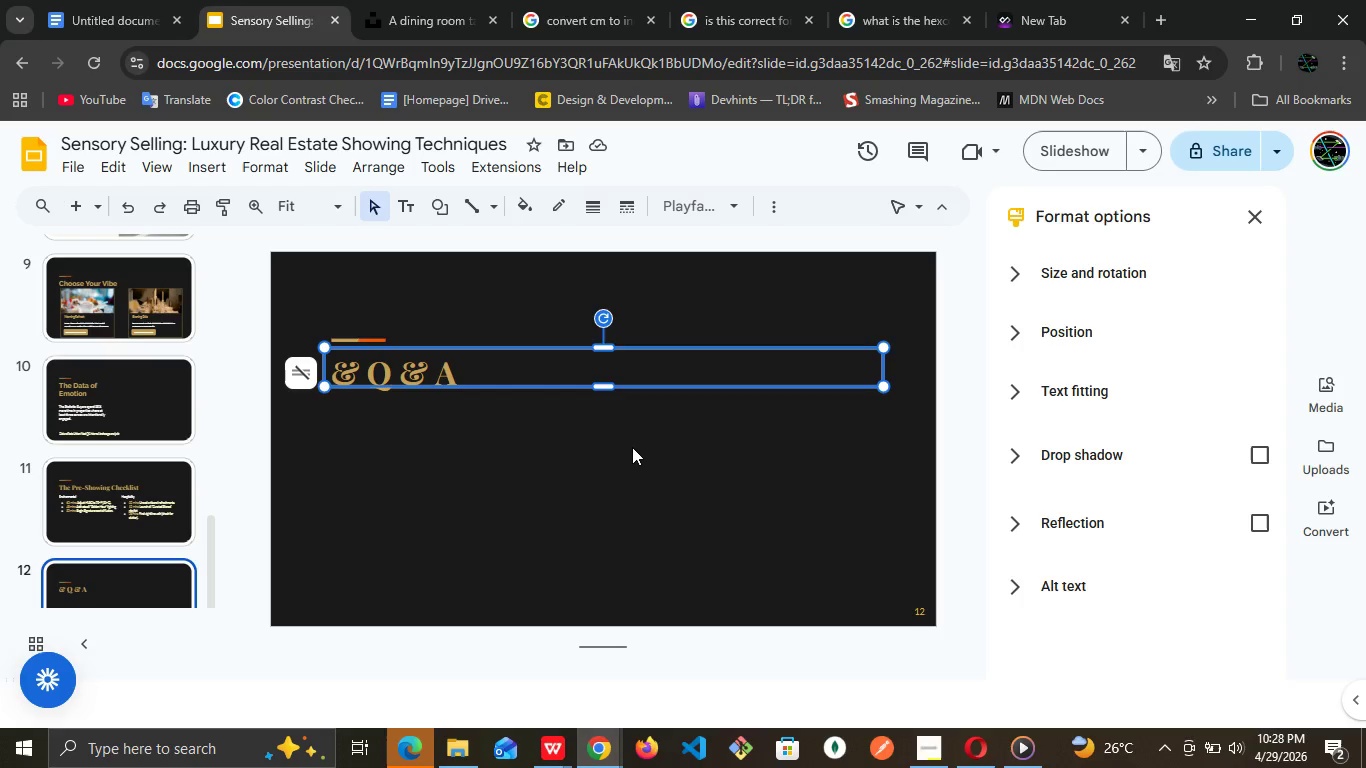 
key(ArrowLeft)
 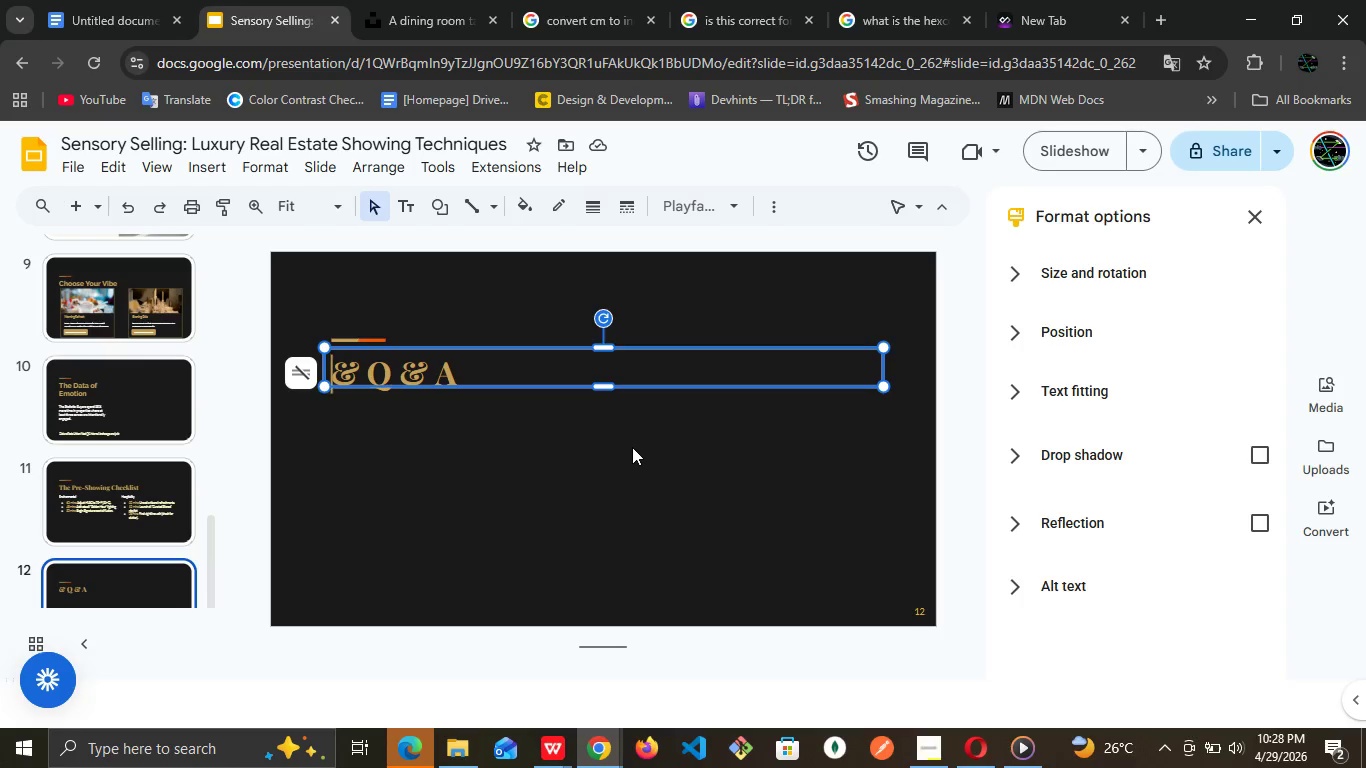 
key(ArrowLeft)
 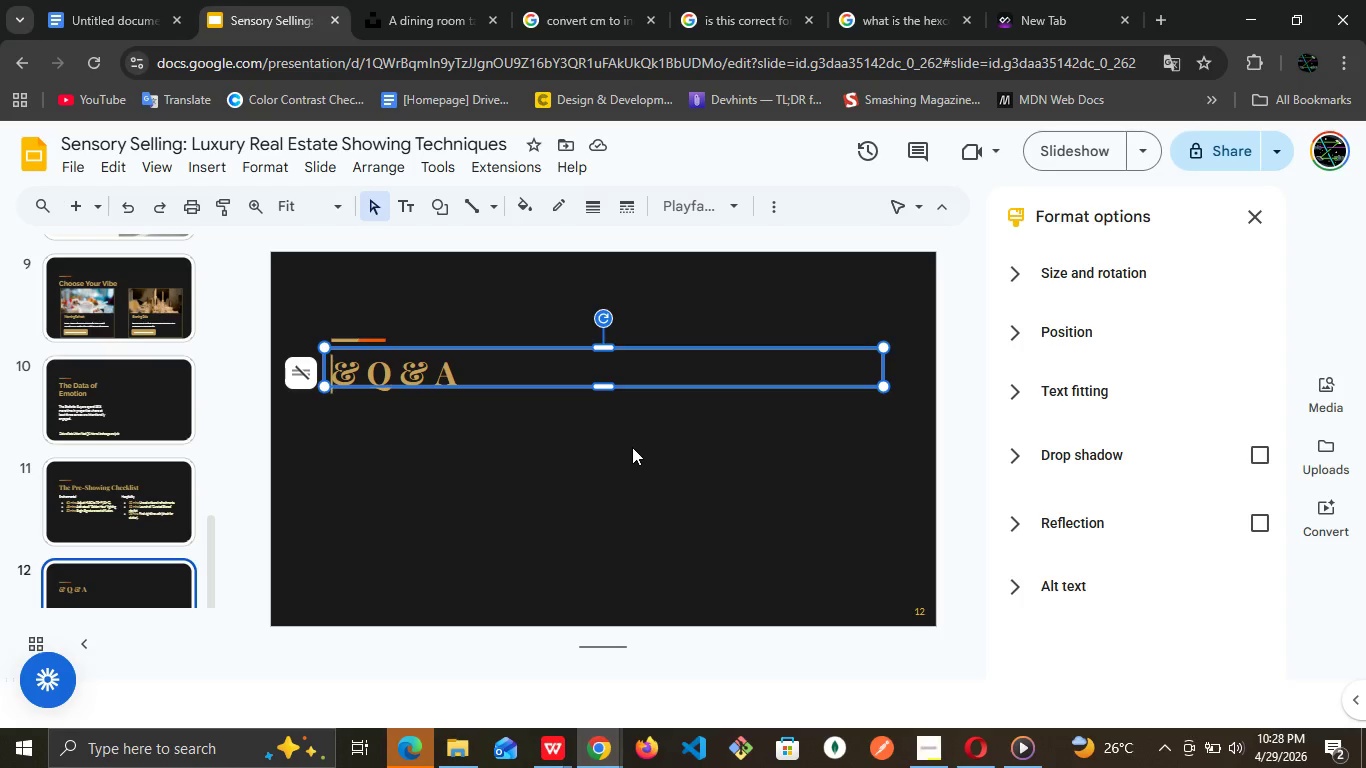 
key(ArrowLeft)
 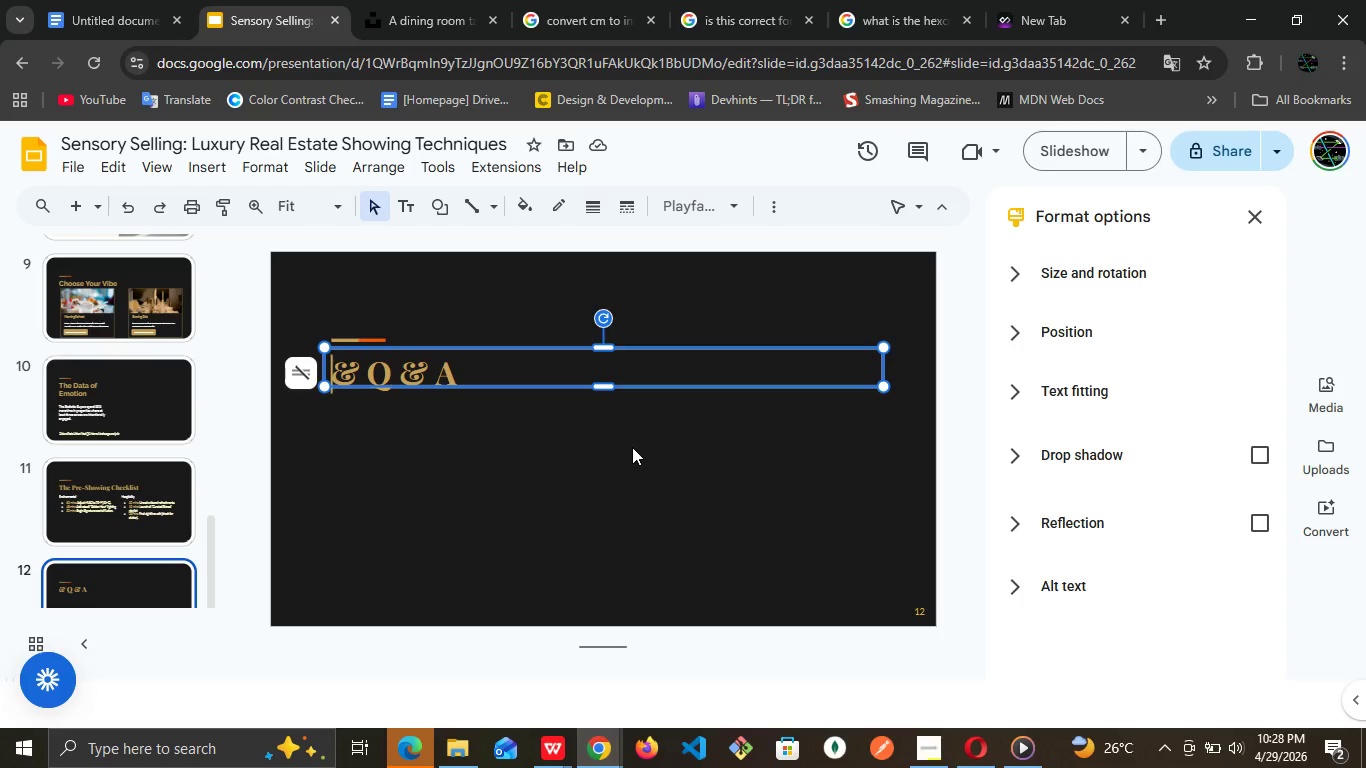 
key(ArrowLeft)
 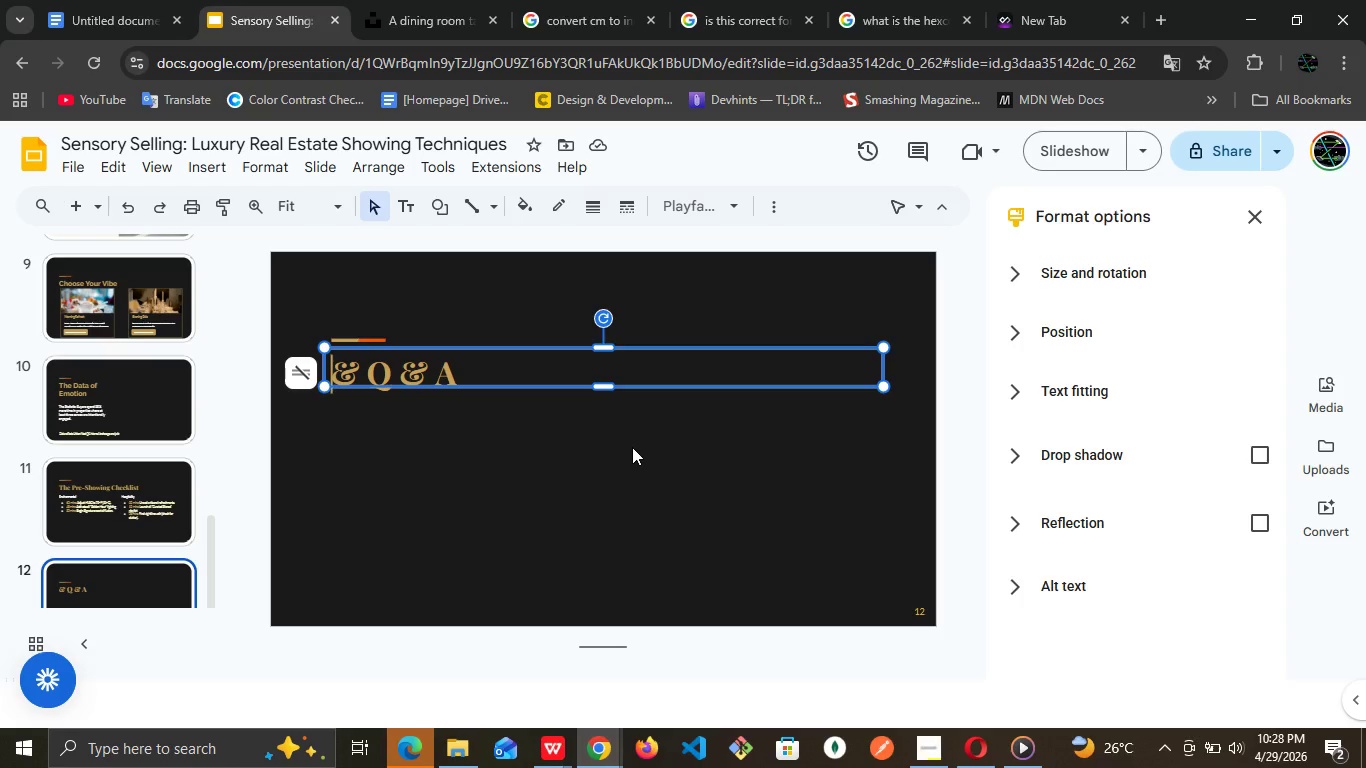 
key(ArrowLeft)
 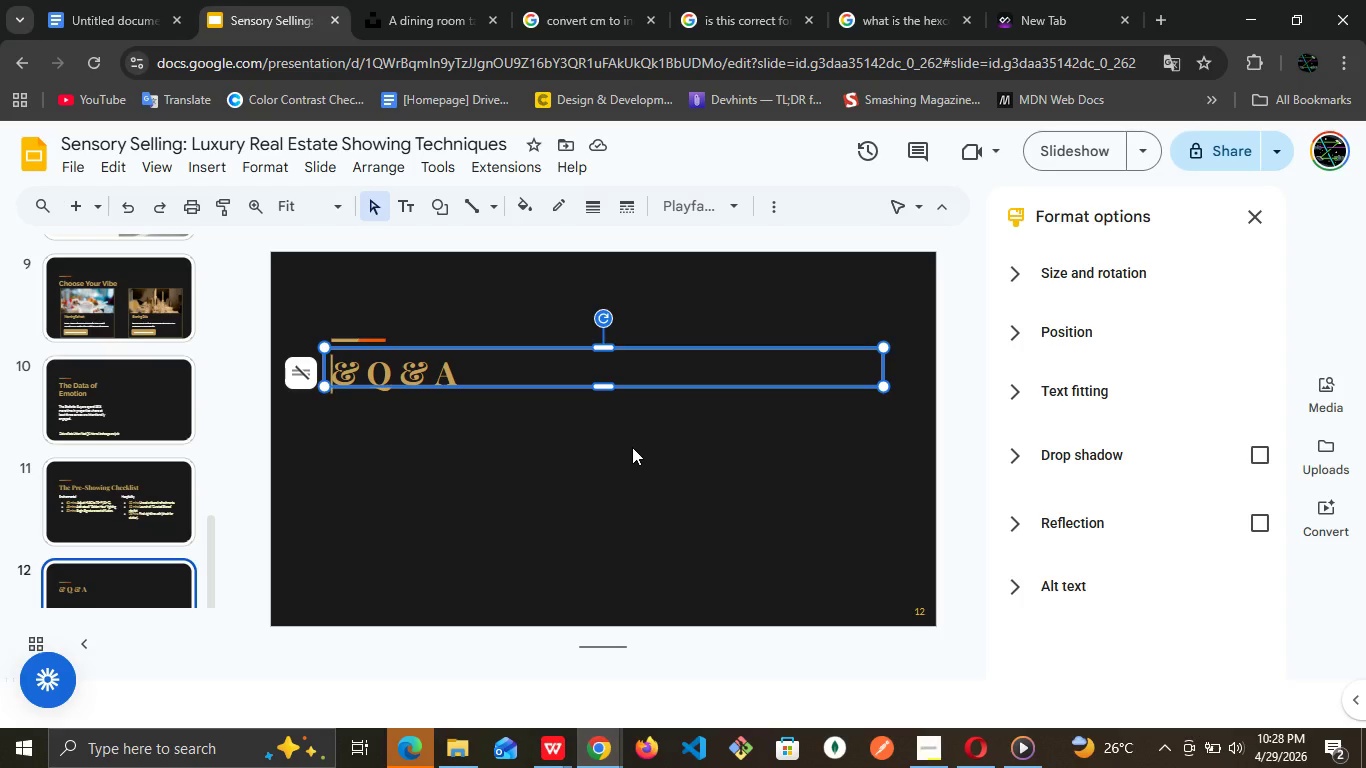 
key(ArrowRight)
 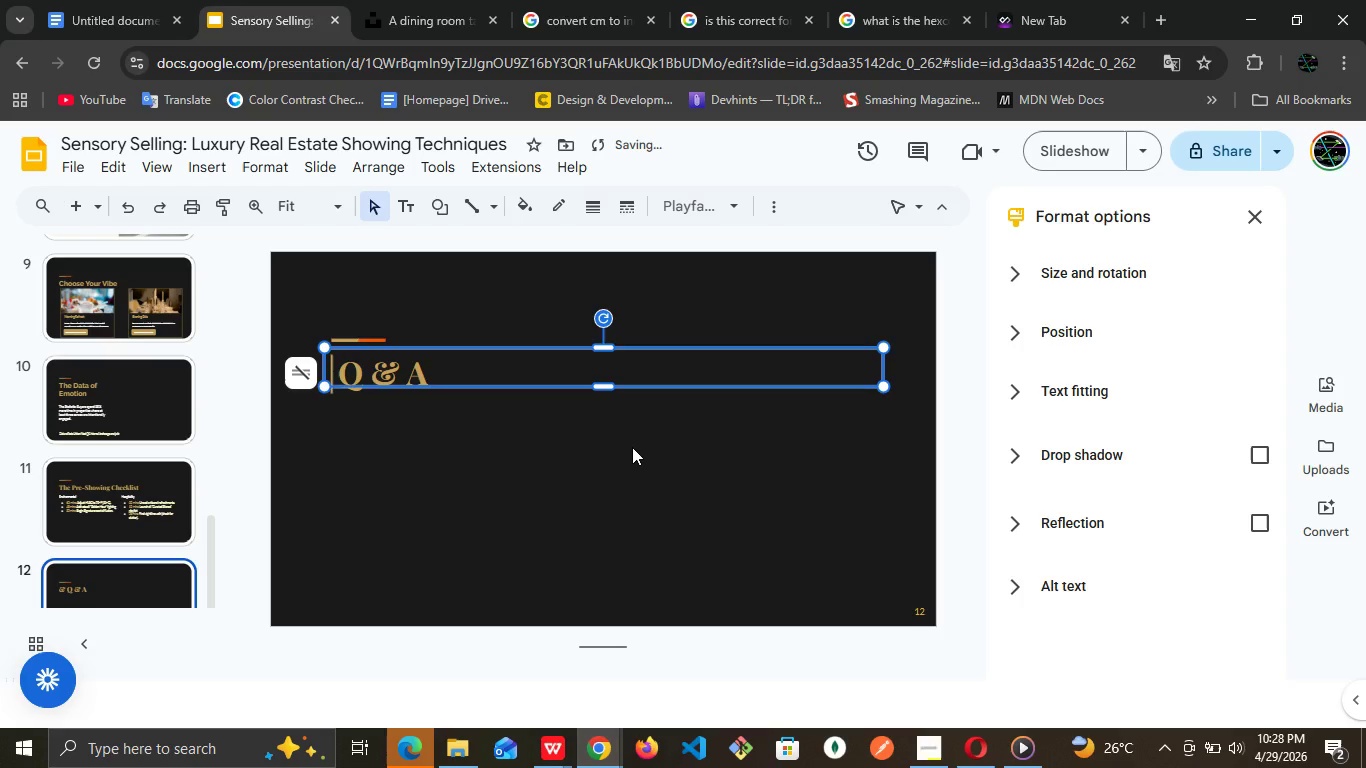 
key(Backspace)
 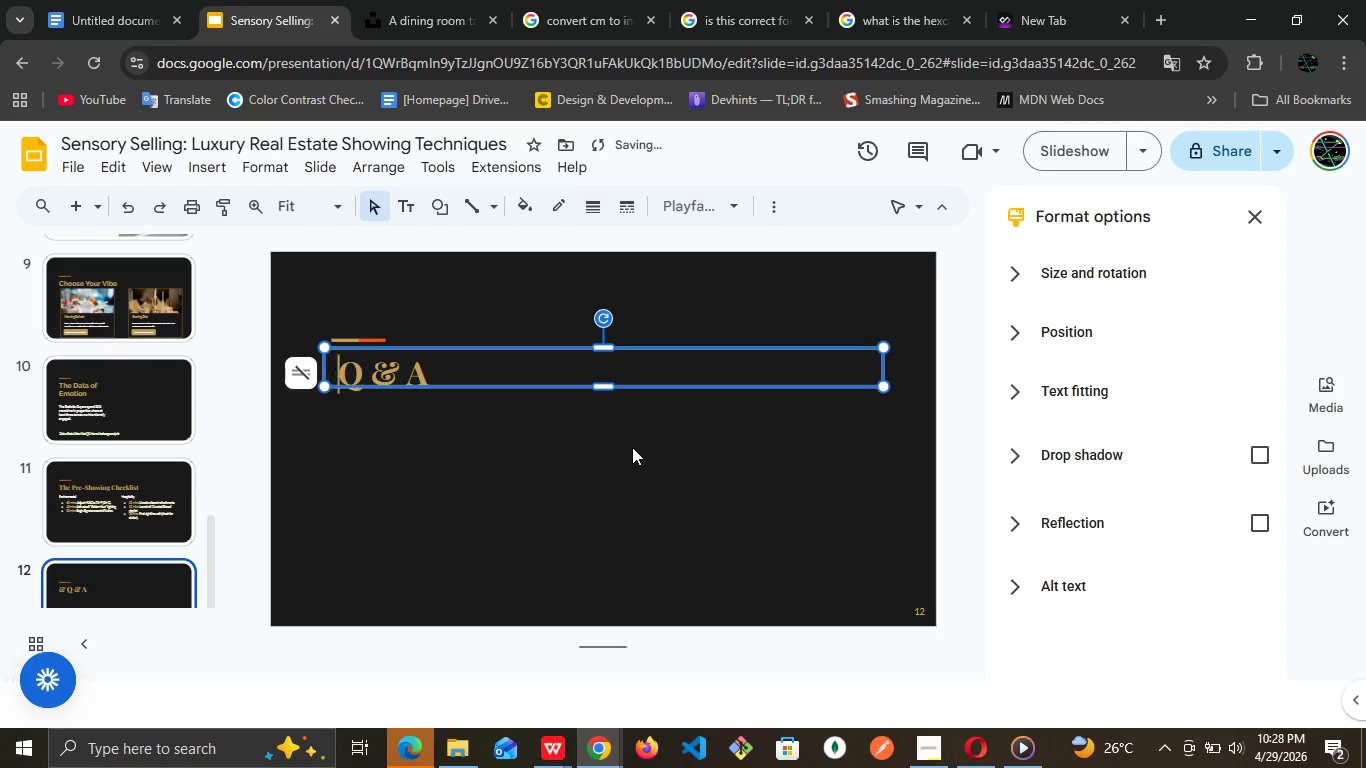 
key(ArrowRight)
 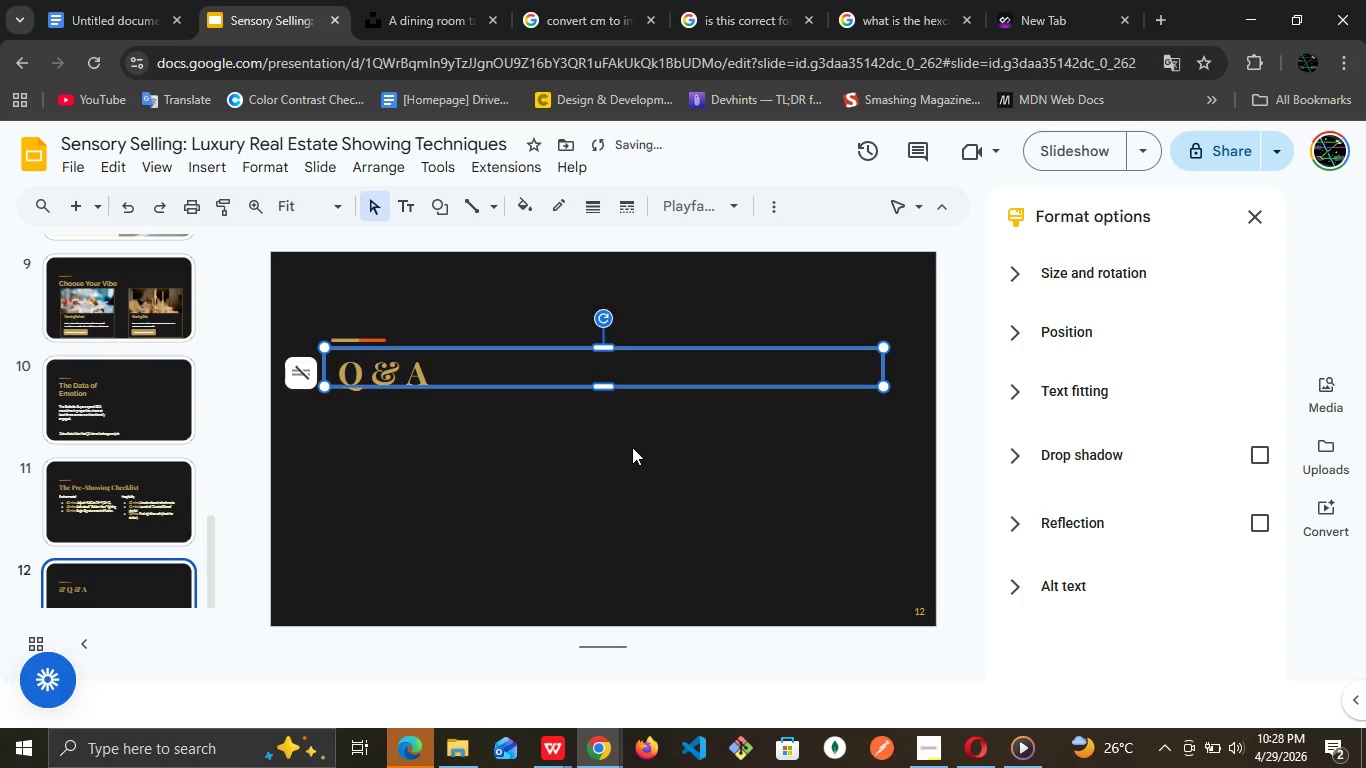 
key(Backspace)
 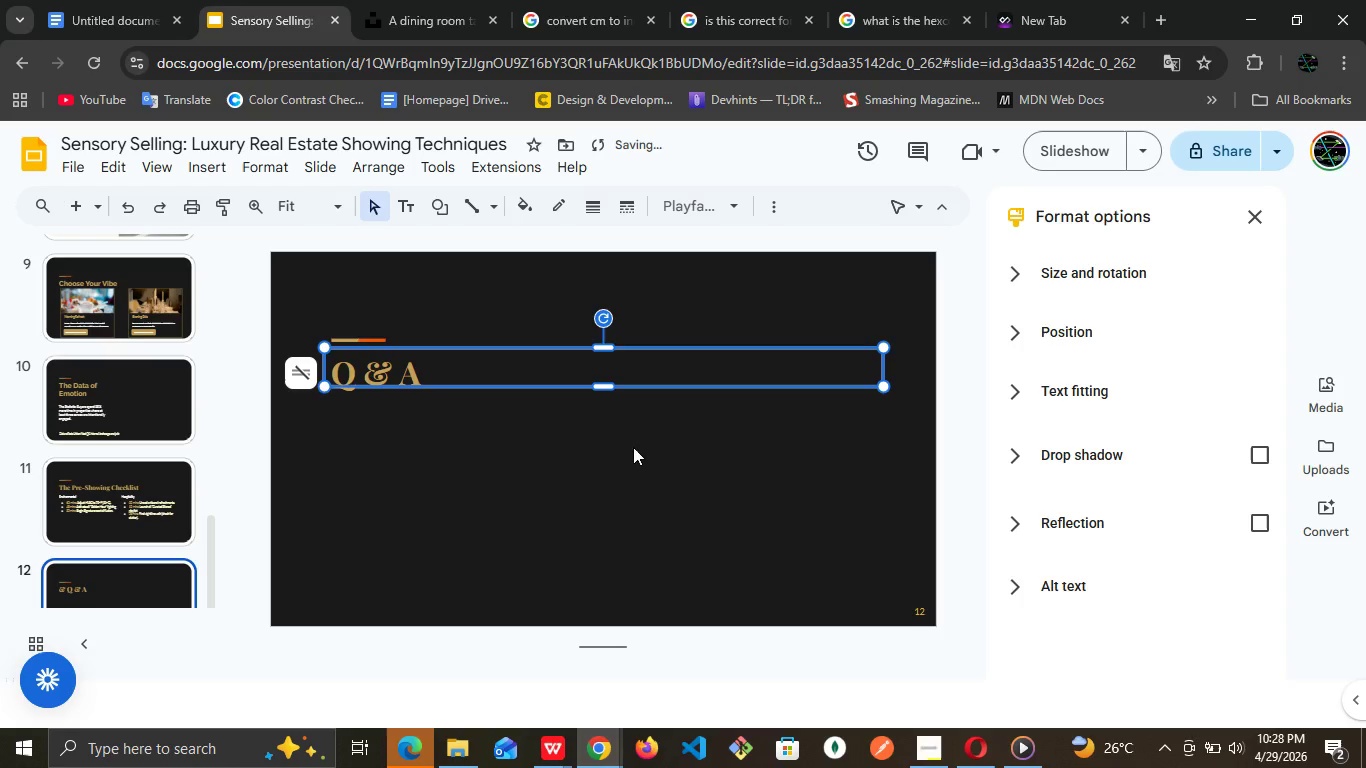 
left_click([625, 450])
 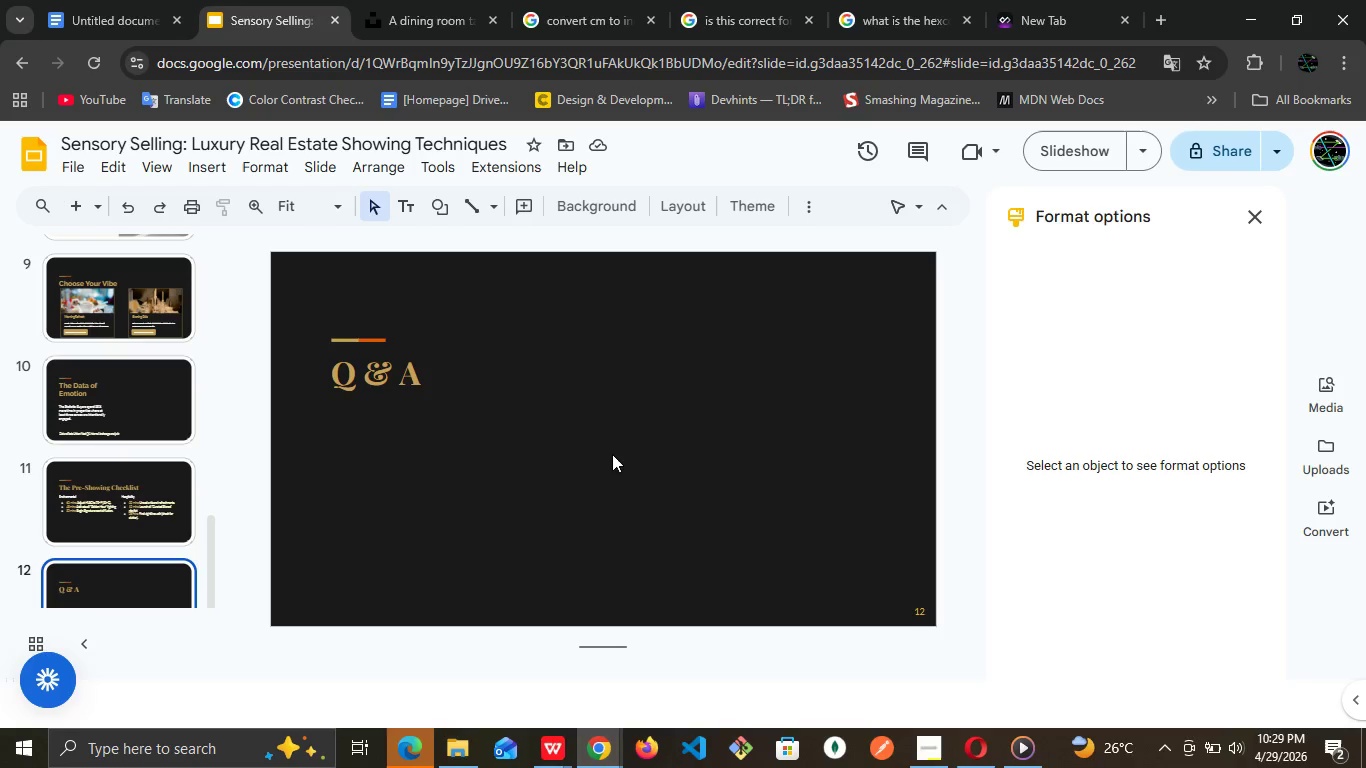 
wait(8.11)
 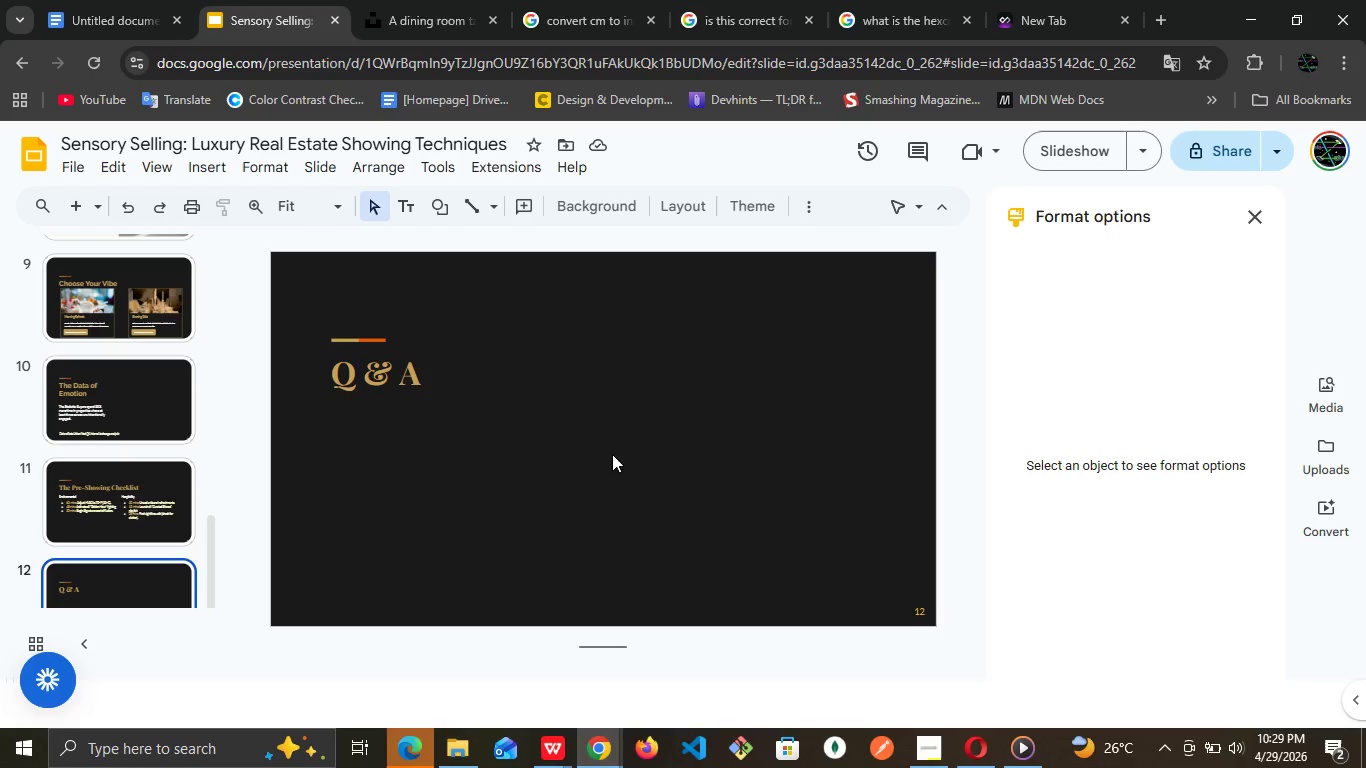 
left_click([501, 464])
 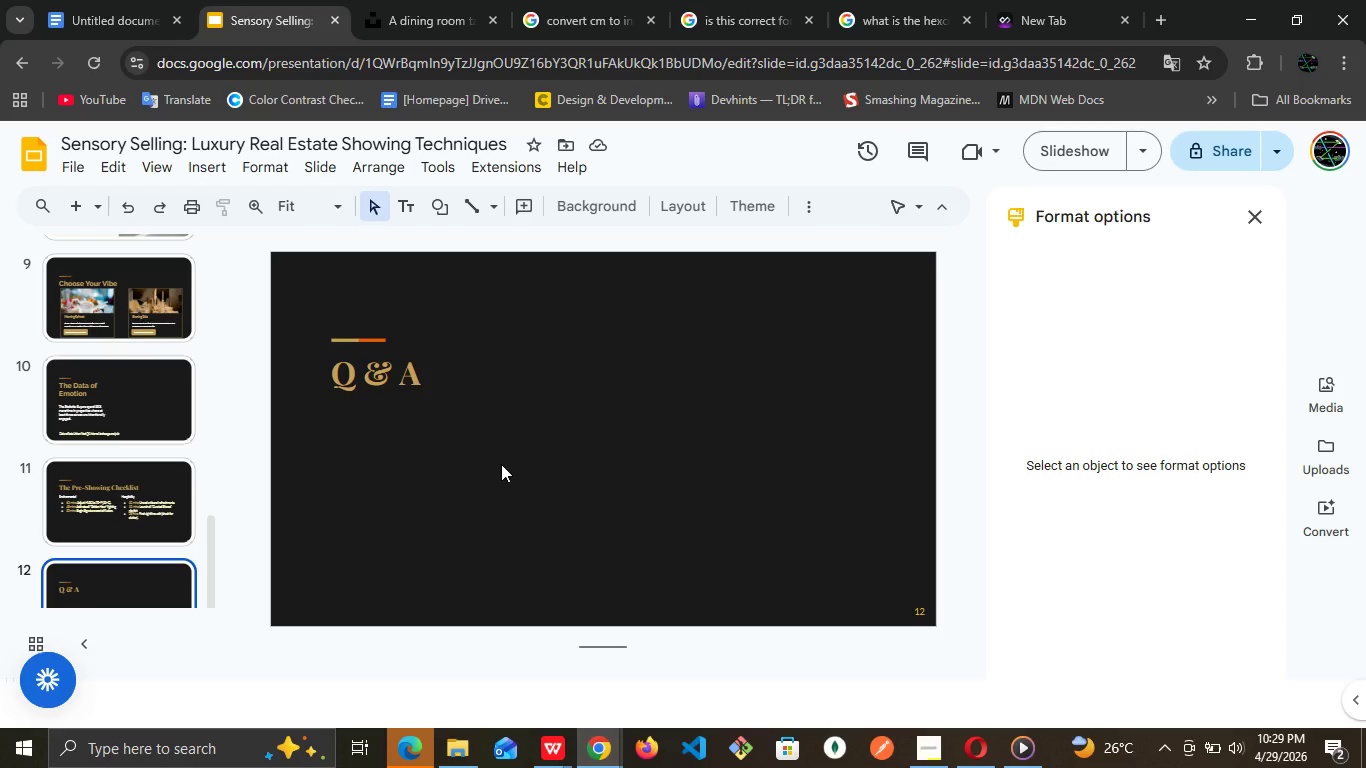 
wait(12.84)
 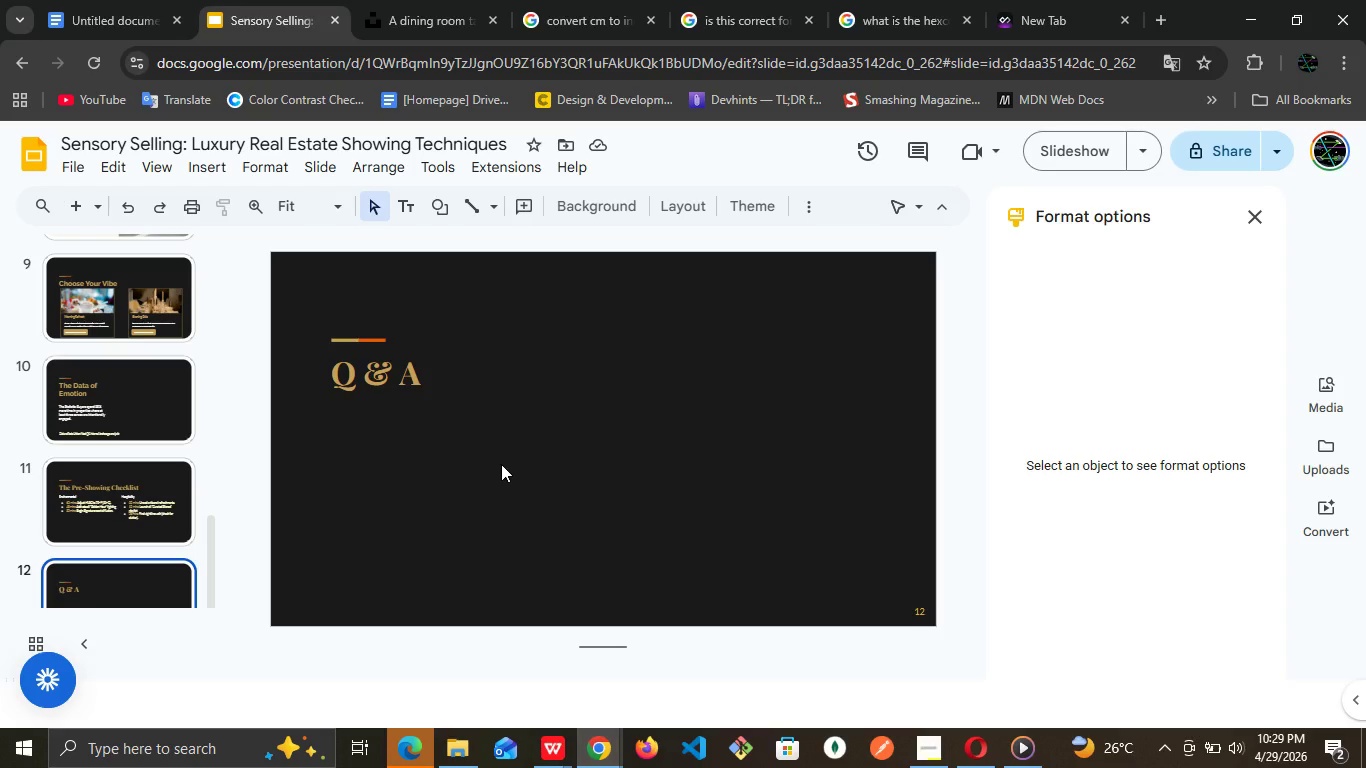 
left_click([496, 391])
 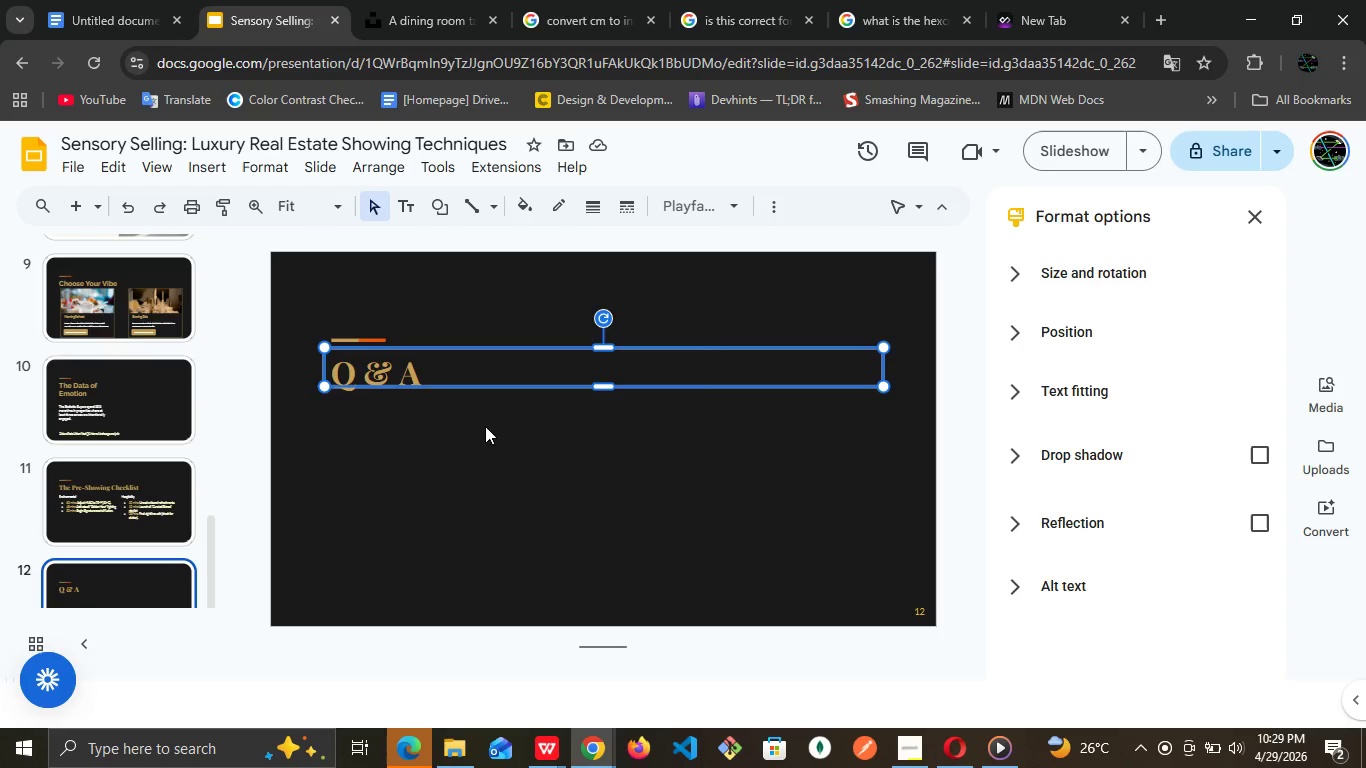 
left_click([485, 426])
 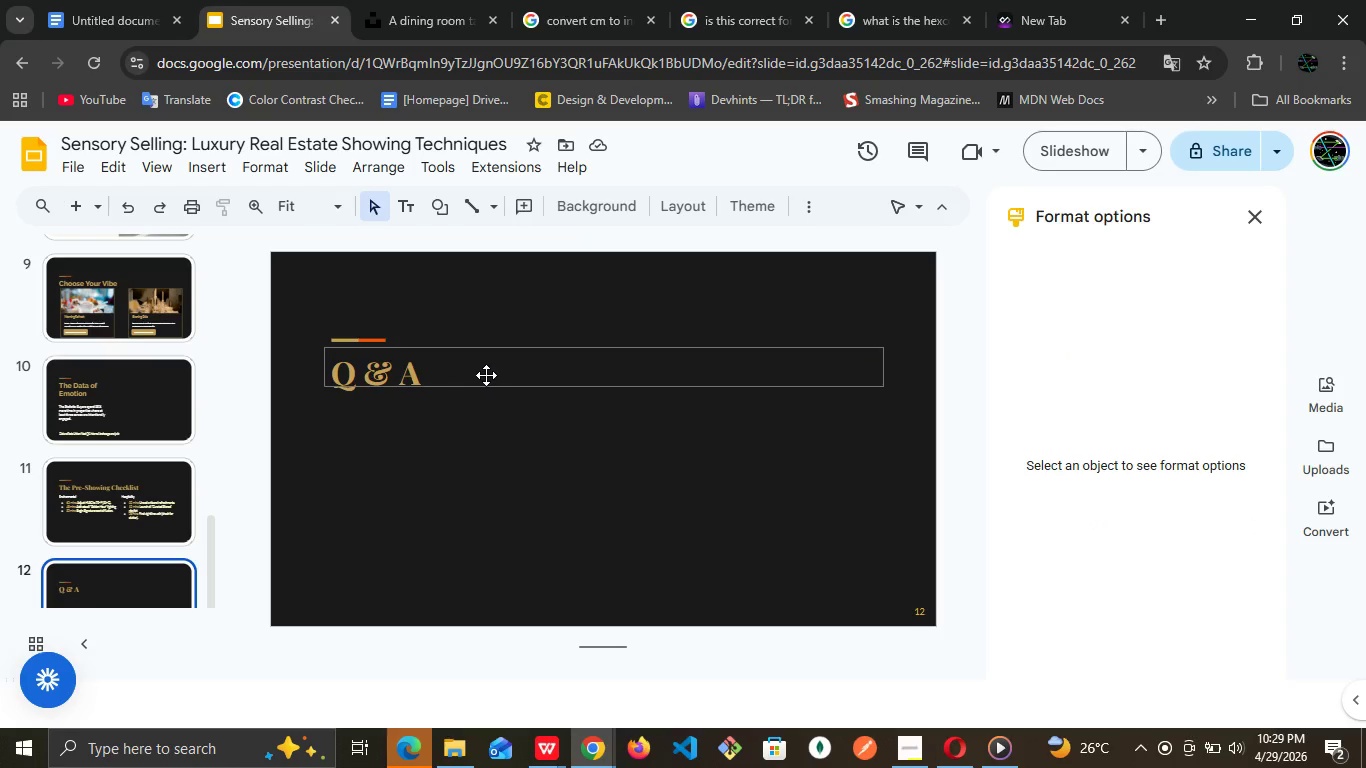 
left_click([486, 375])
 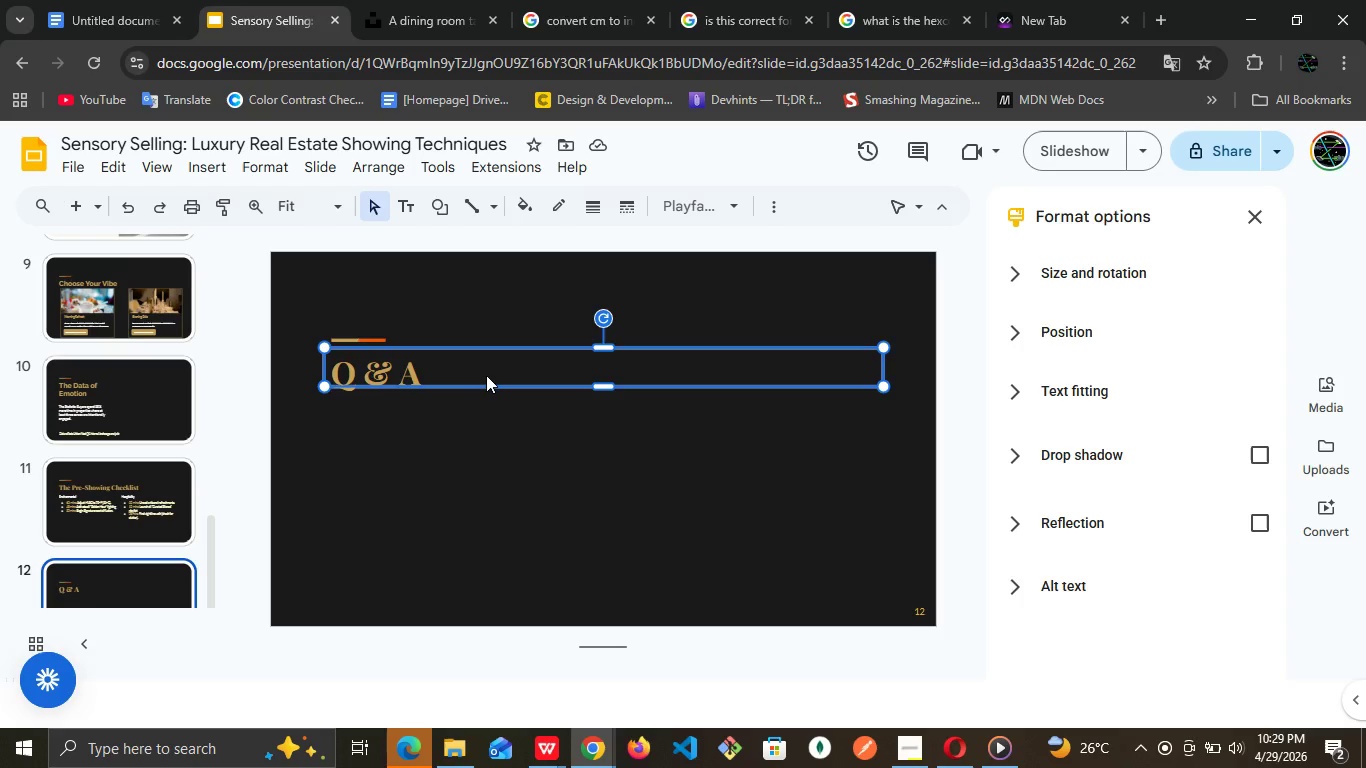 
wait(7.69)
 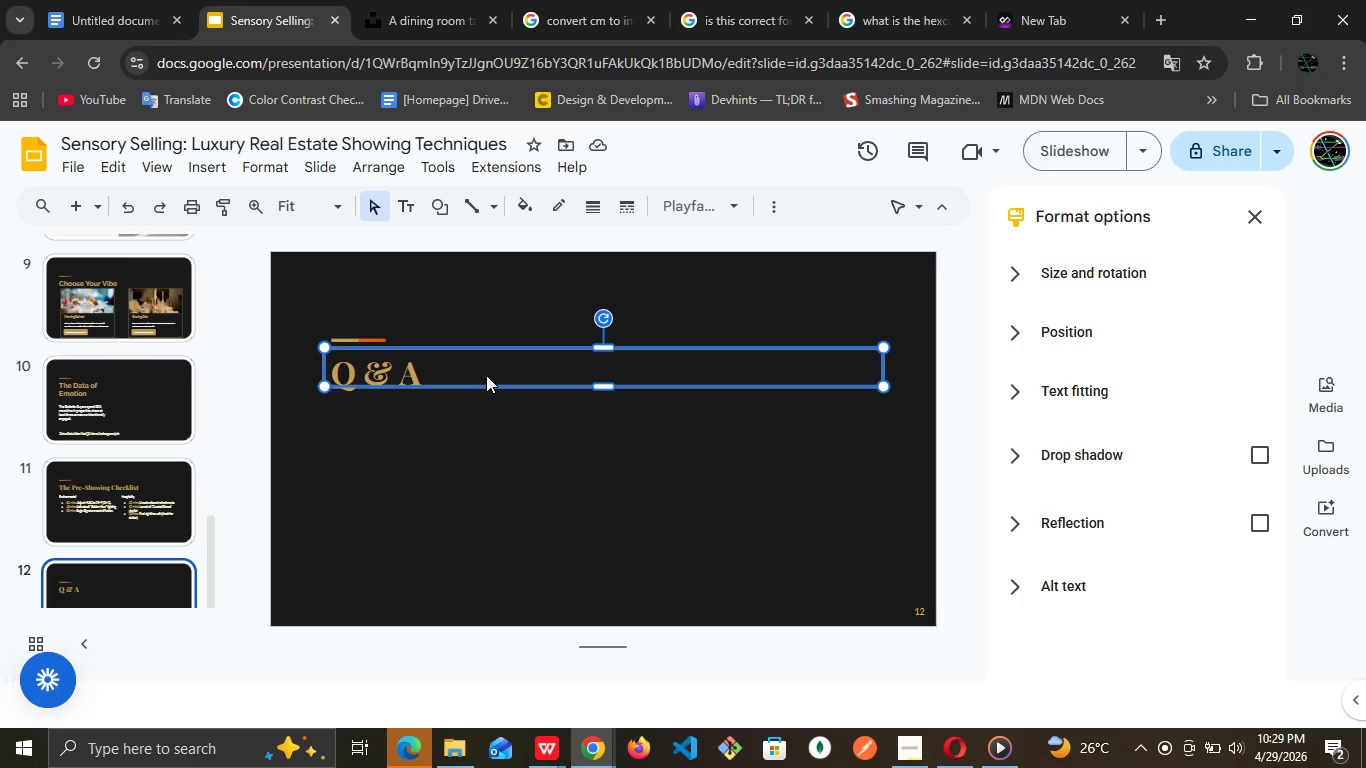 
left_click([468, 436])
 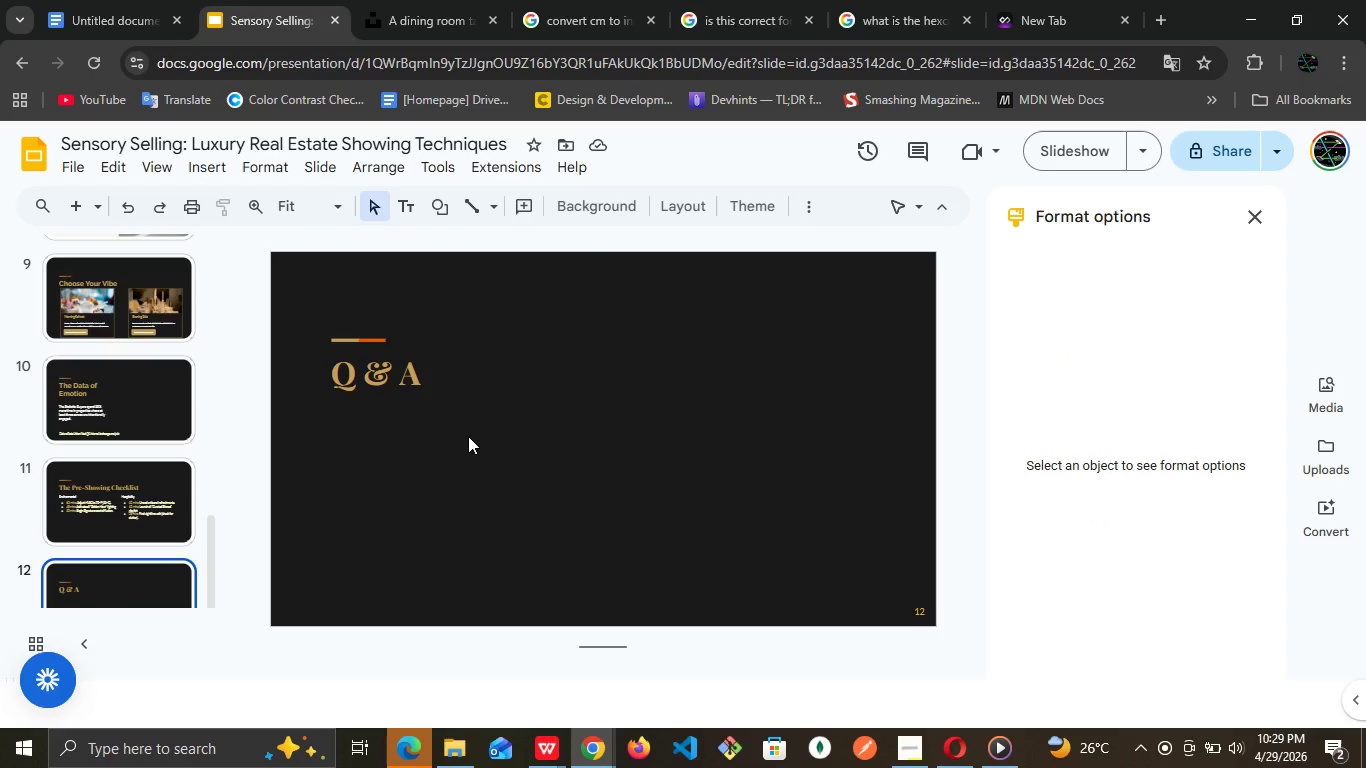 
wait(8.5)
 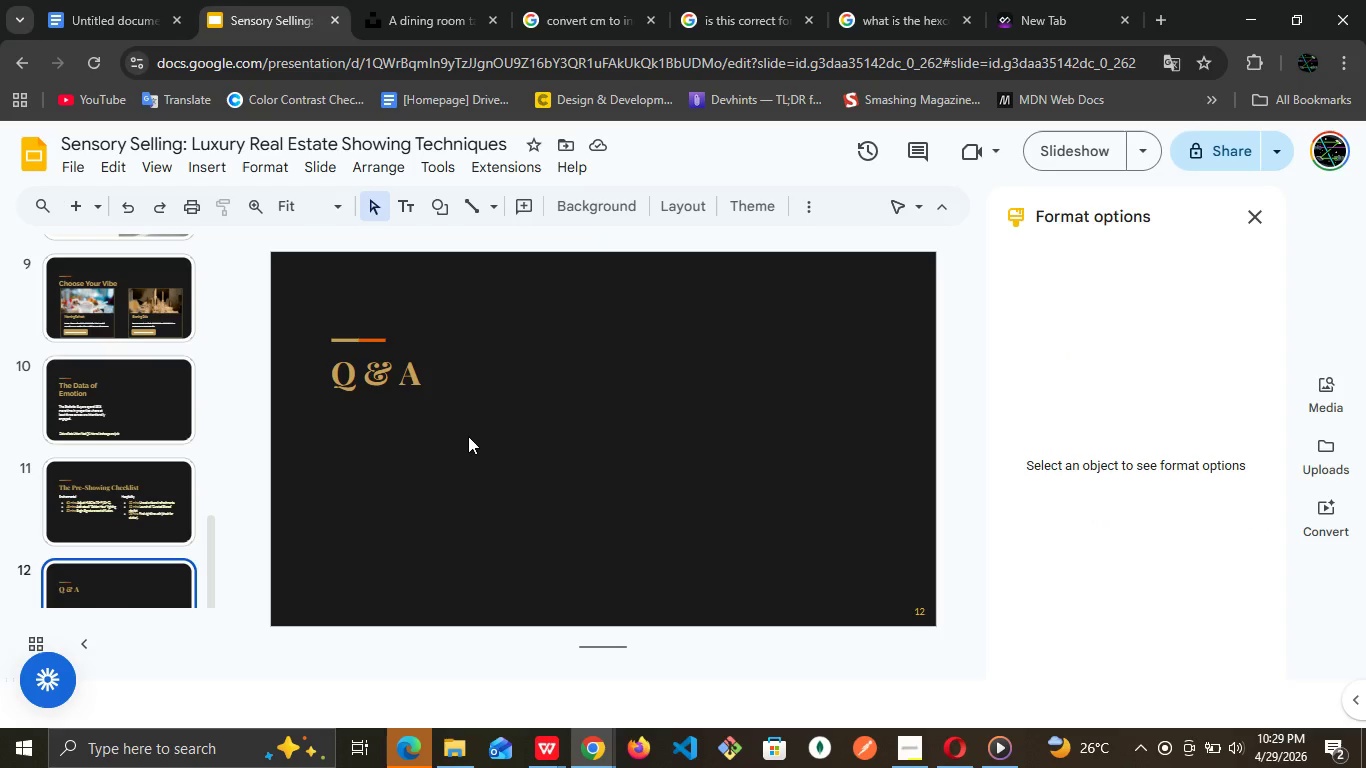 
left_click([468, 436])
 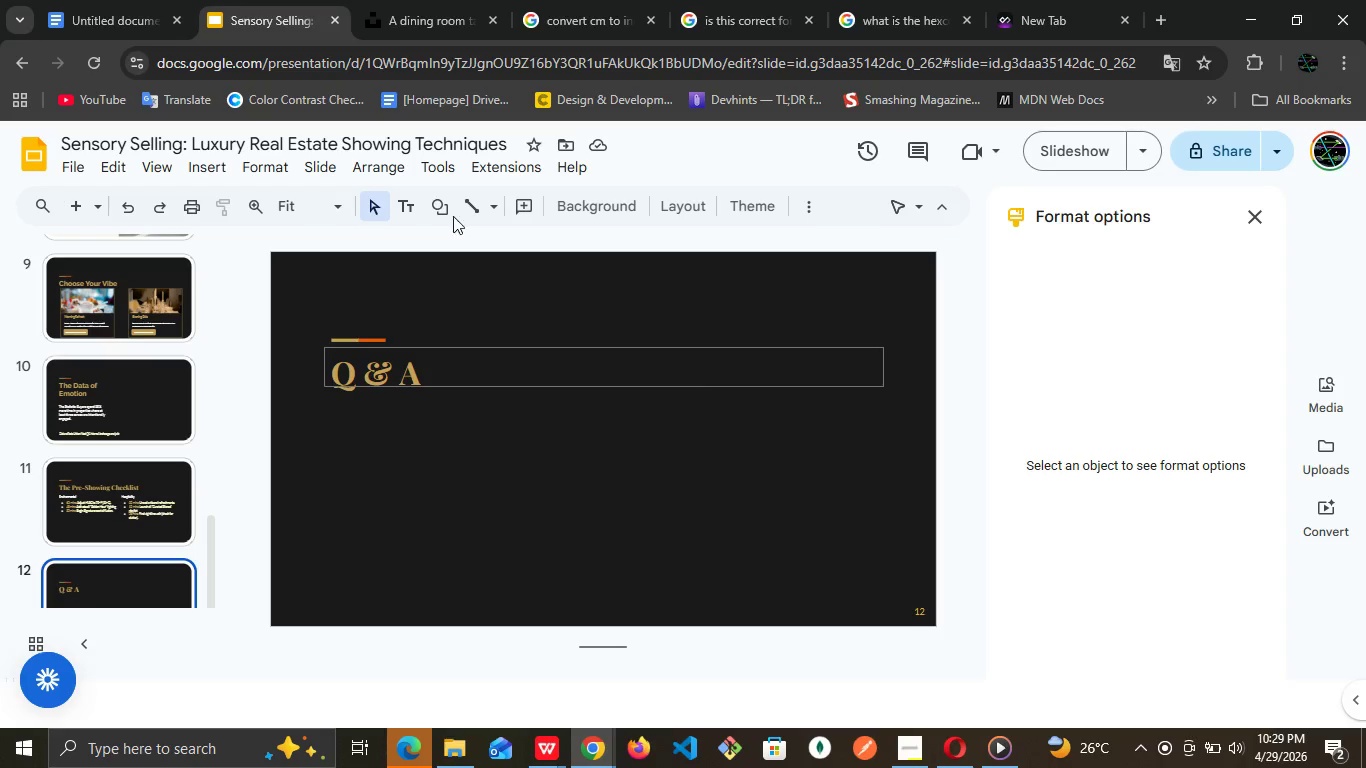 
left_click([242, 0])
 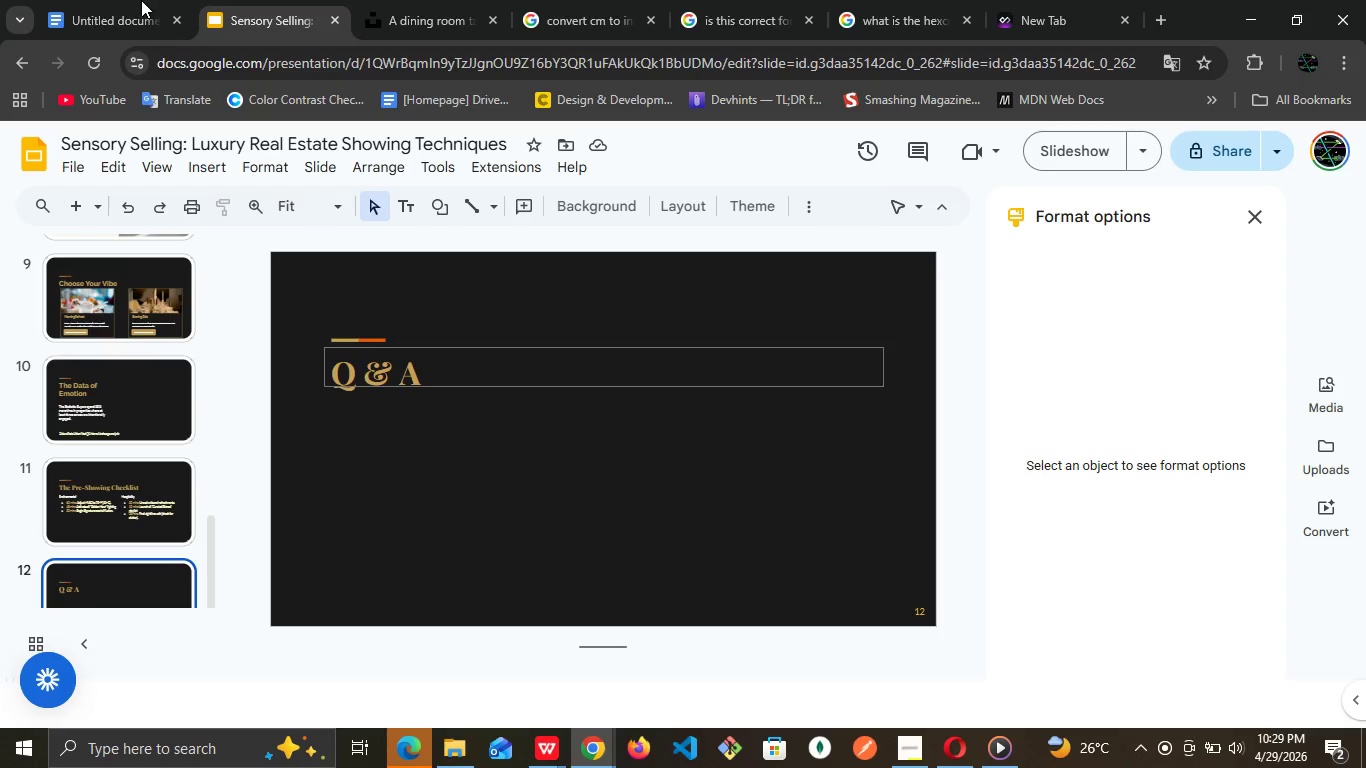 
left_click([141, 0])
 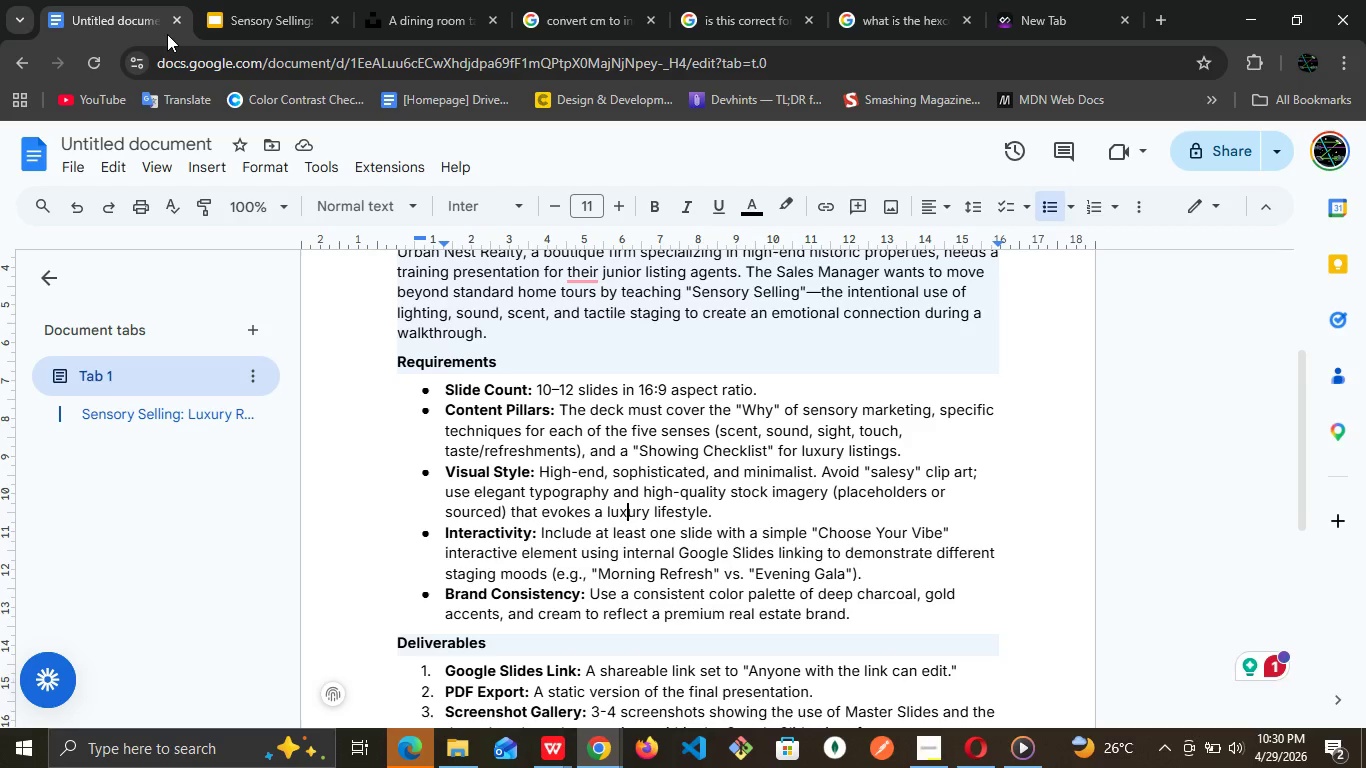 
wait(40.14)
 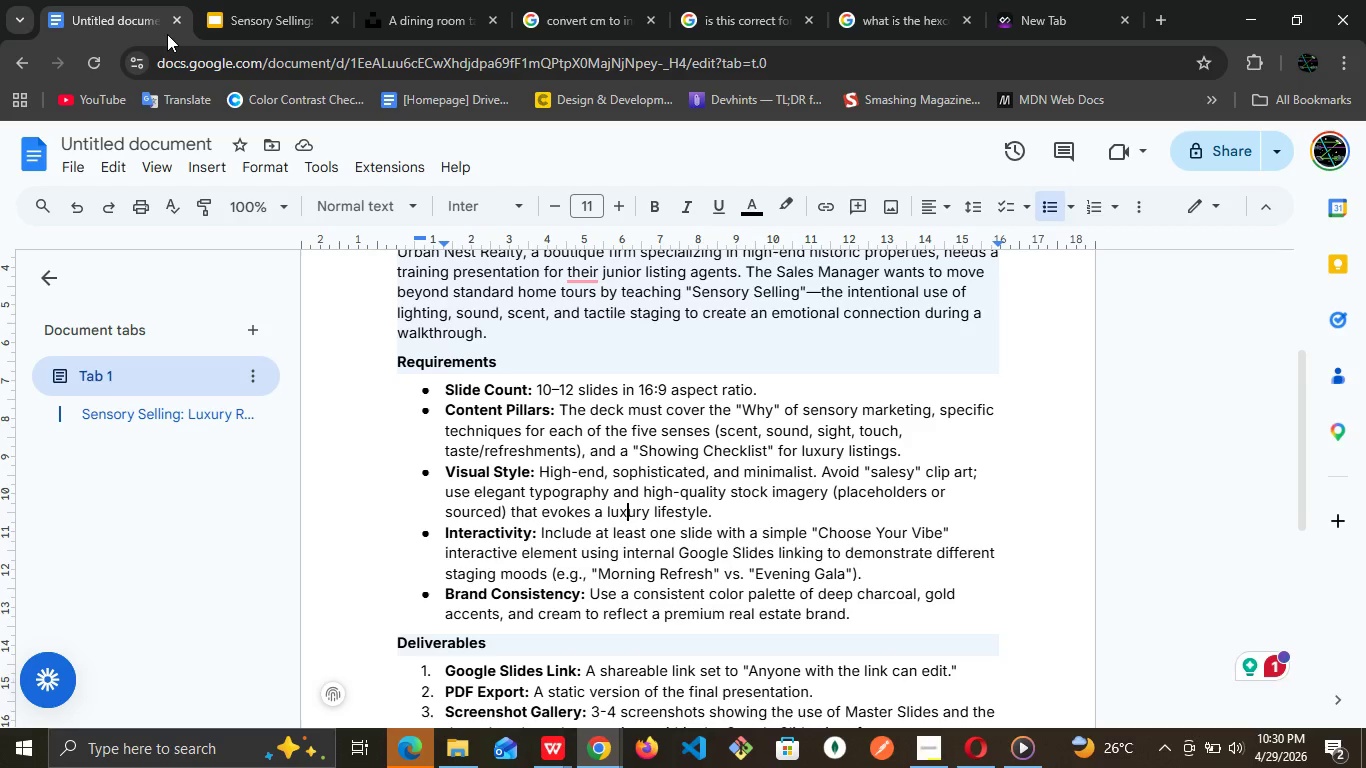 
left_click([252, 0])
 